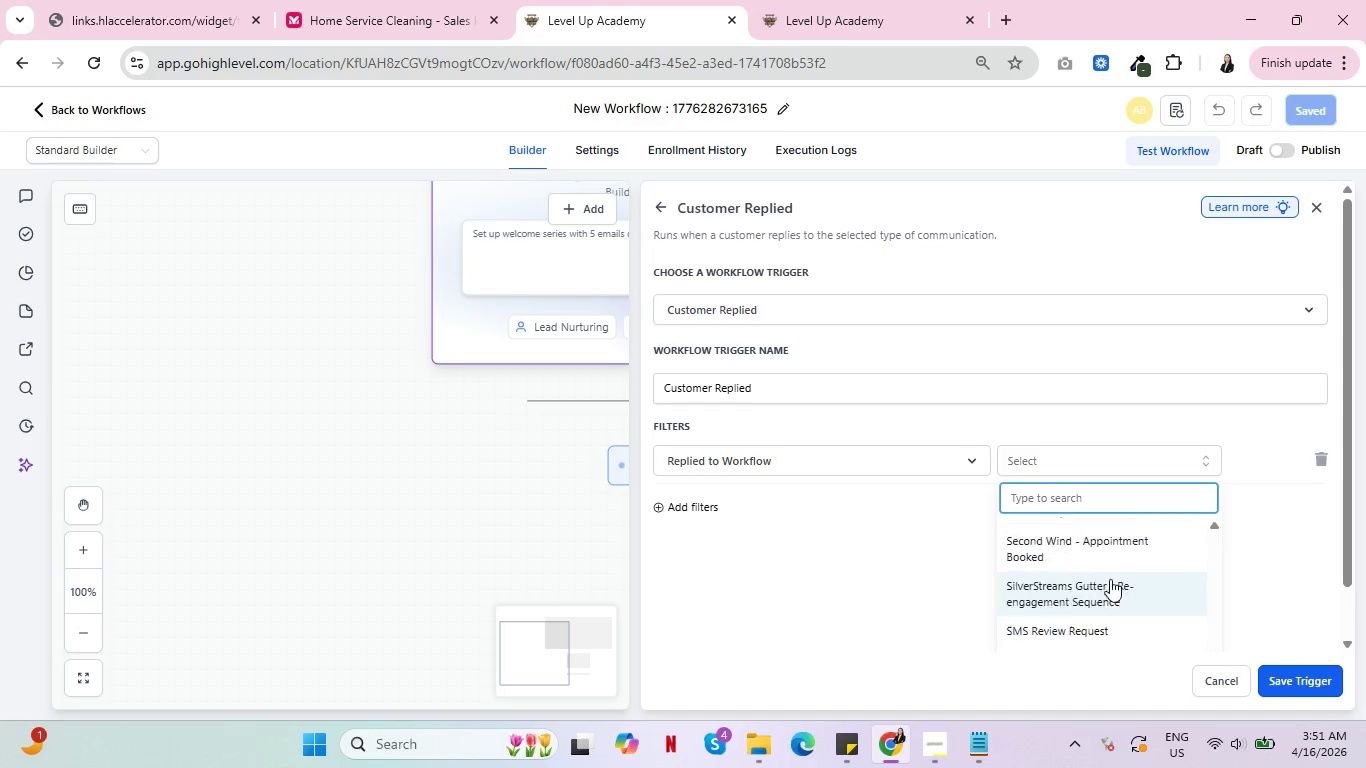 
scroll: coordinate [1110, 579], scroll_direction: up, amount: 1.0
 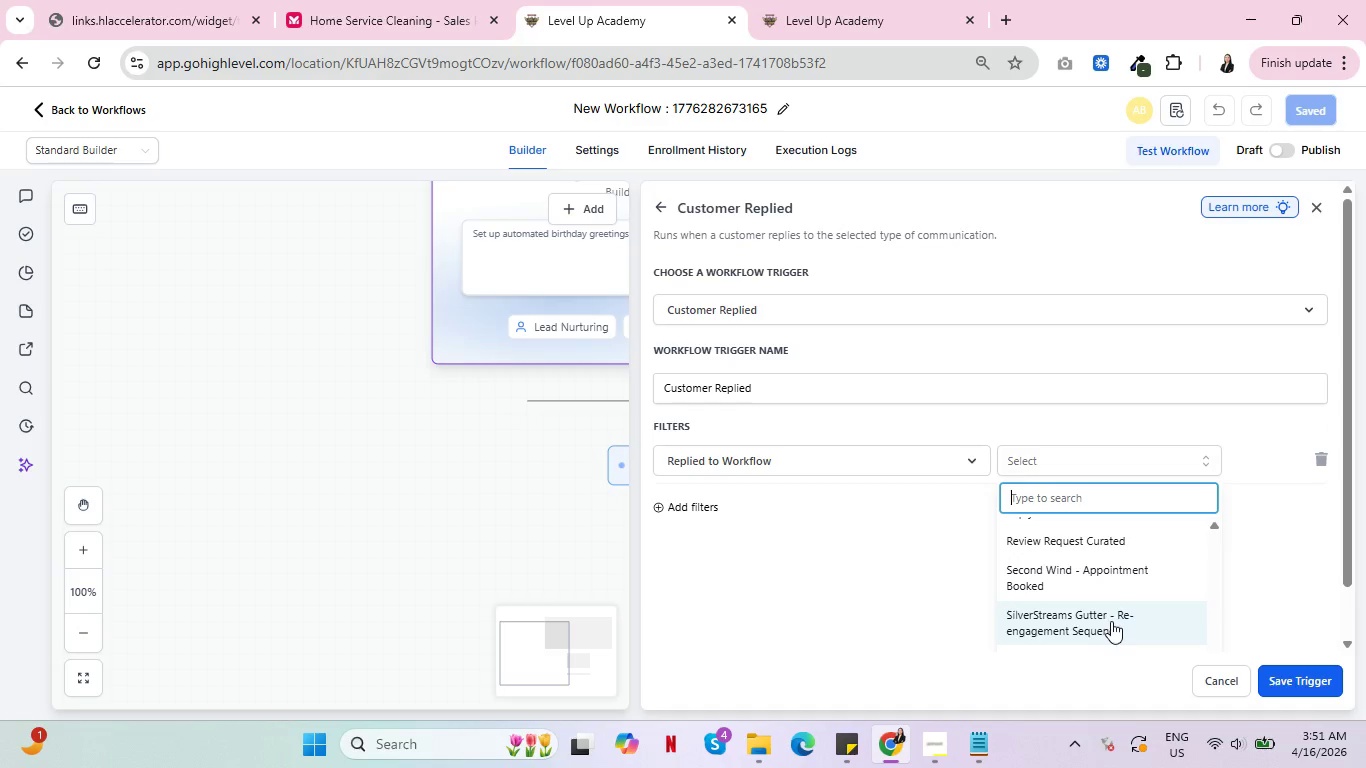 
left_click([1115, 624])
 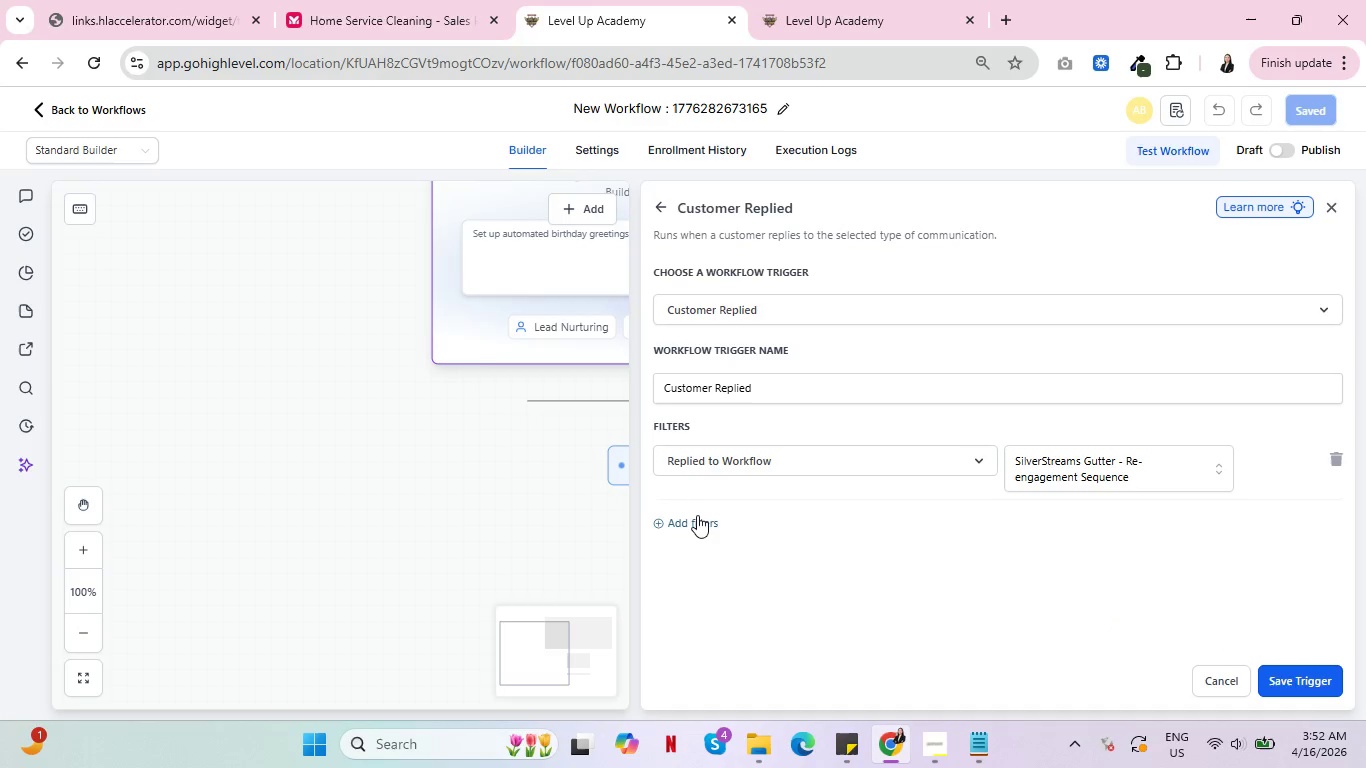 
left_click([696, 516])
 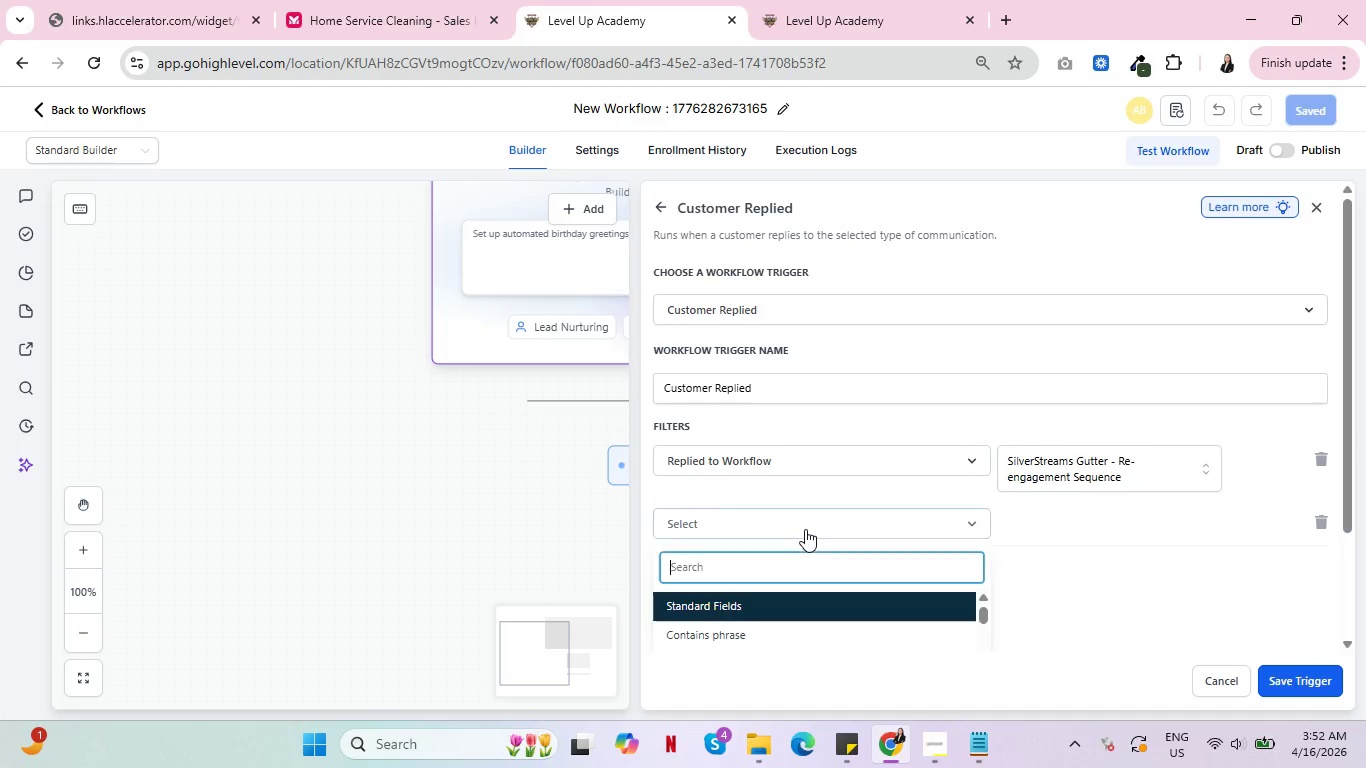 
left_click([805, 529])
 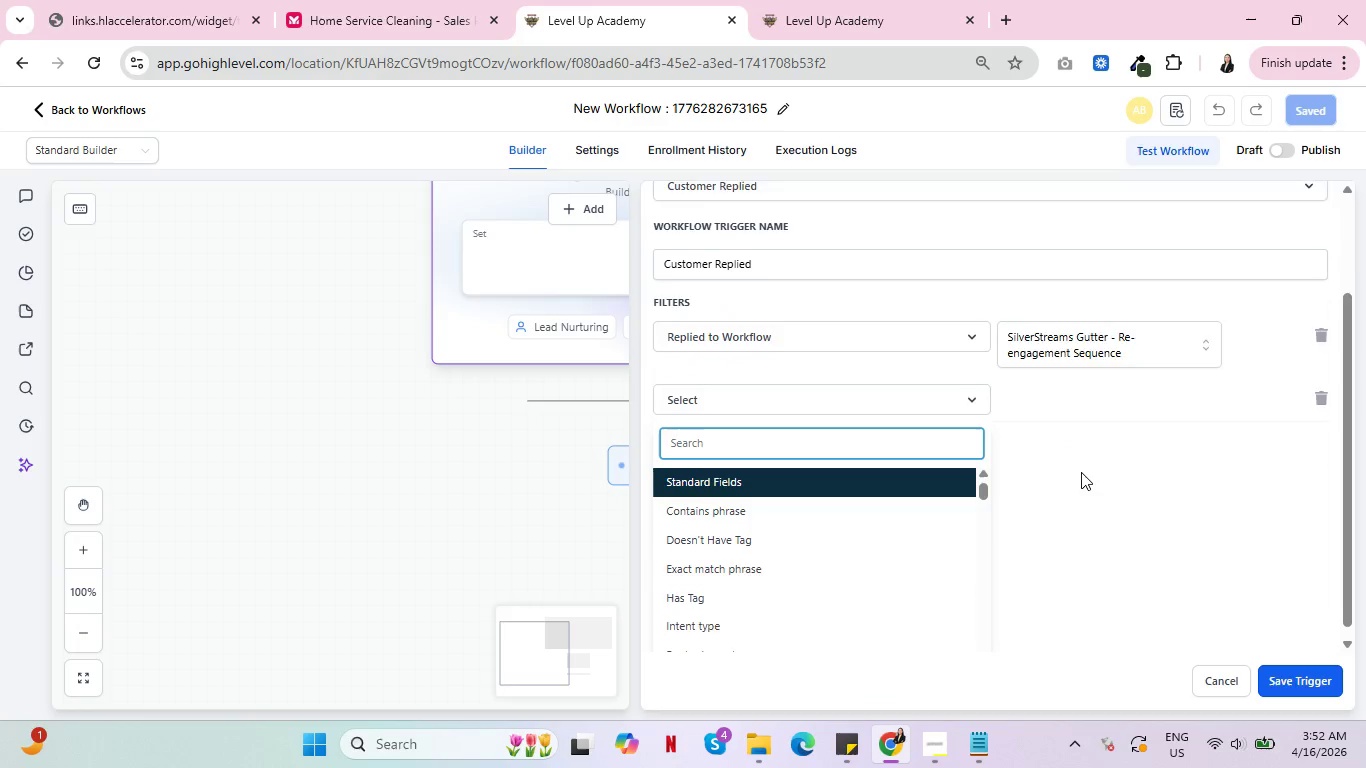 
scroll: coordinate [1081, 471], scroll_direction: down, amount: 2.0
 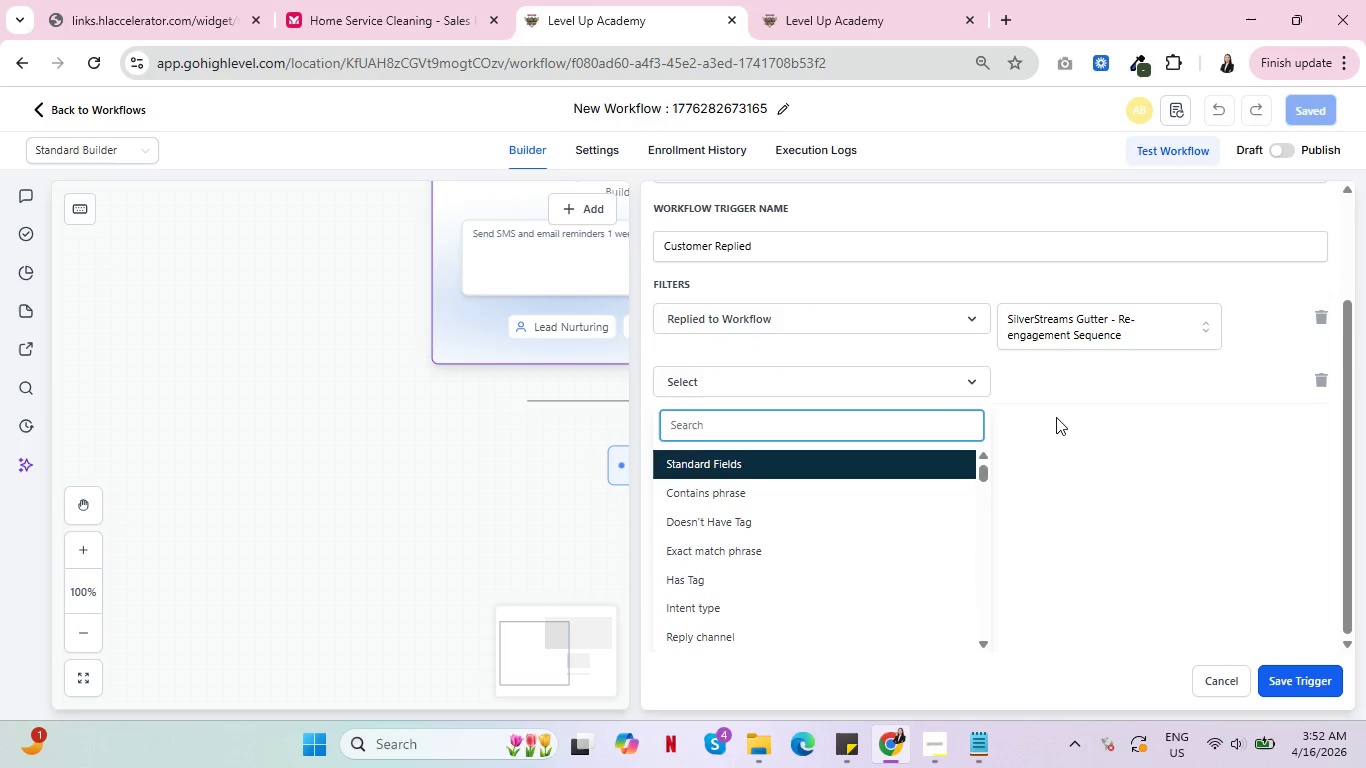 
wait(11.03)
 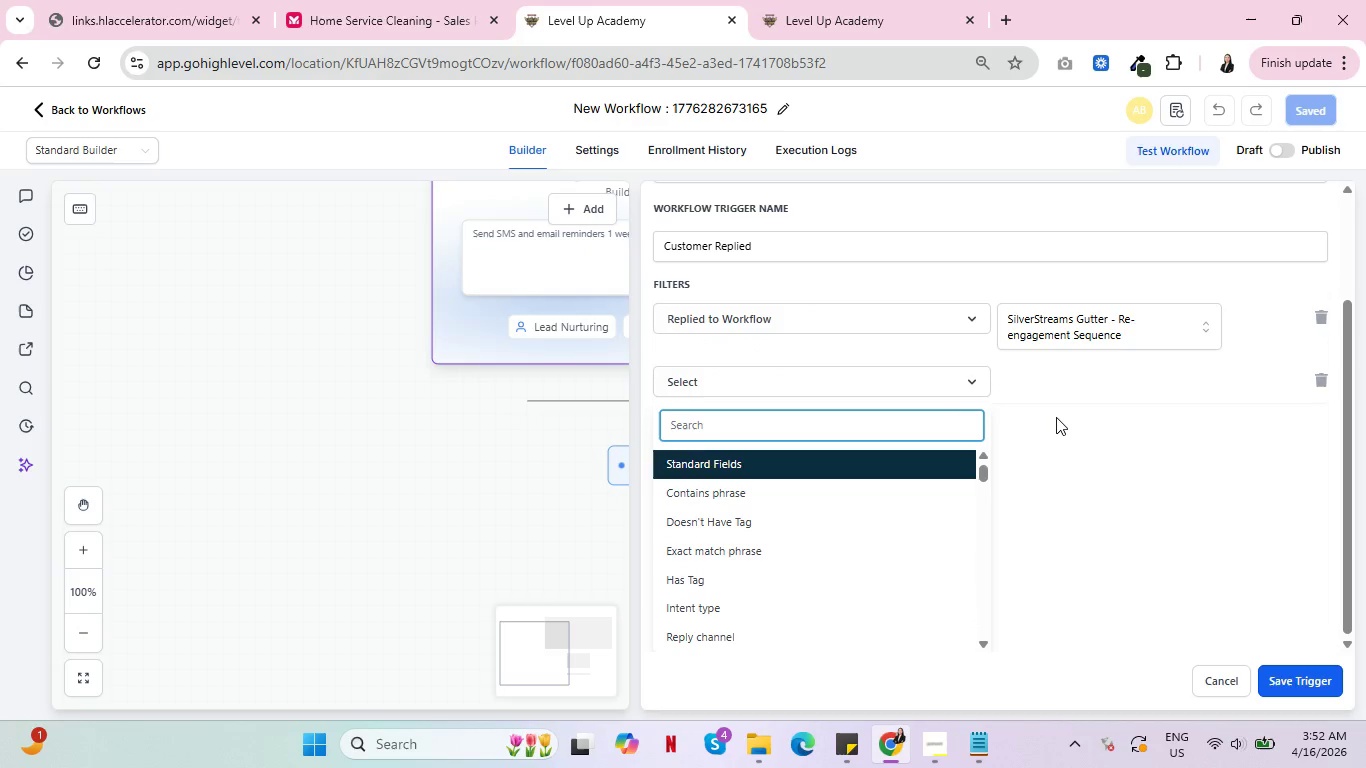 
scroll: coordinate [843, 539], scroll_direction: down, amount: 6.0
 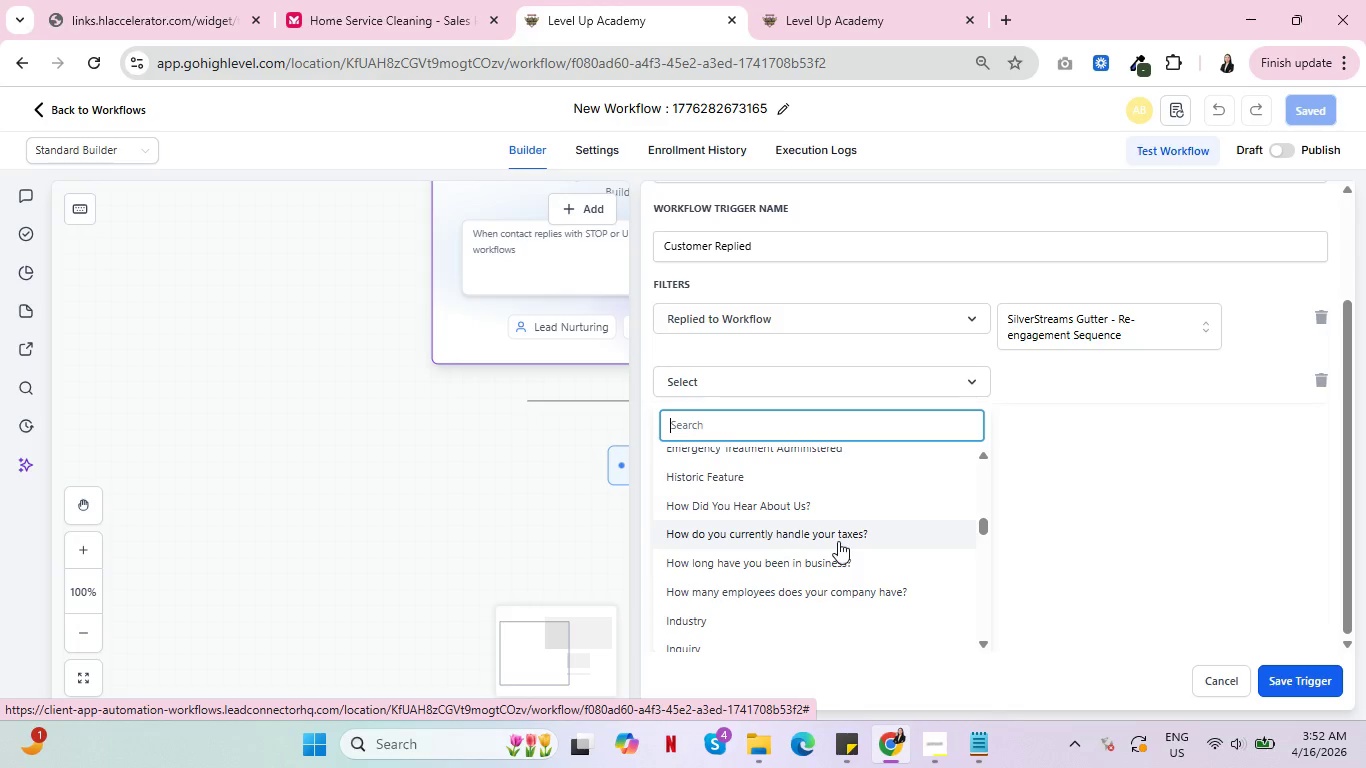 
scroll: coordinate [824, 558], scroll_direction: down, amount: 9.0
 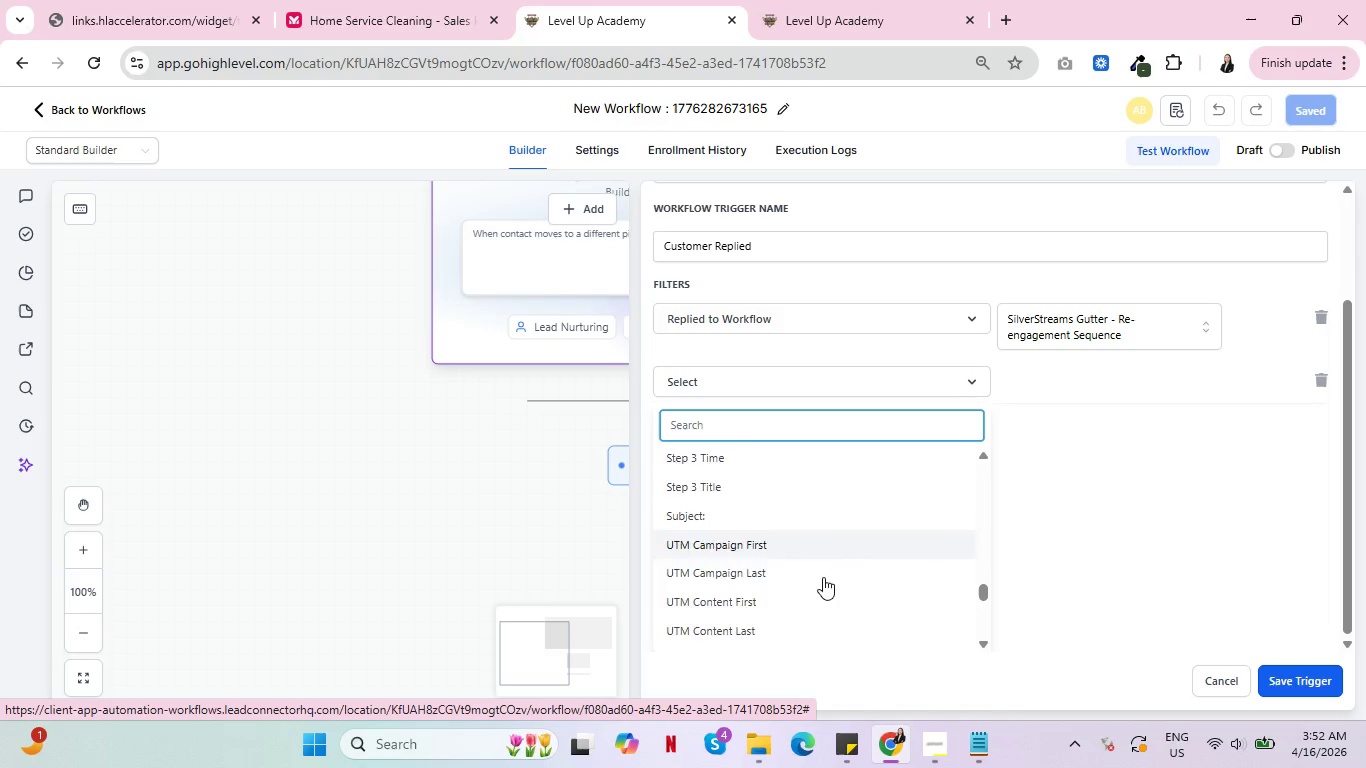 
scroll: coordinate [823, 582], scroll_direction: down, amount: 10.0
 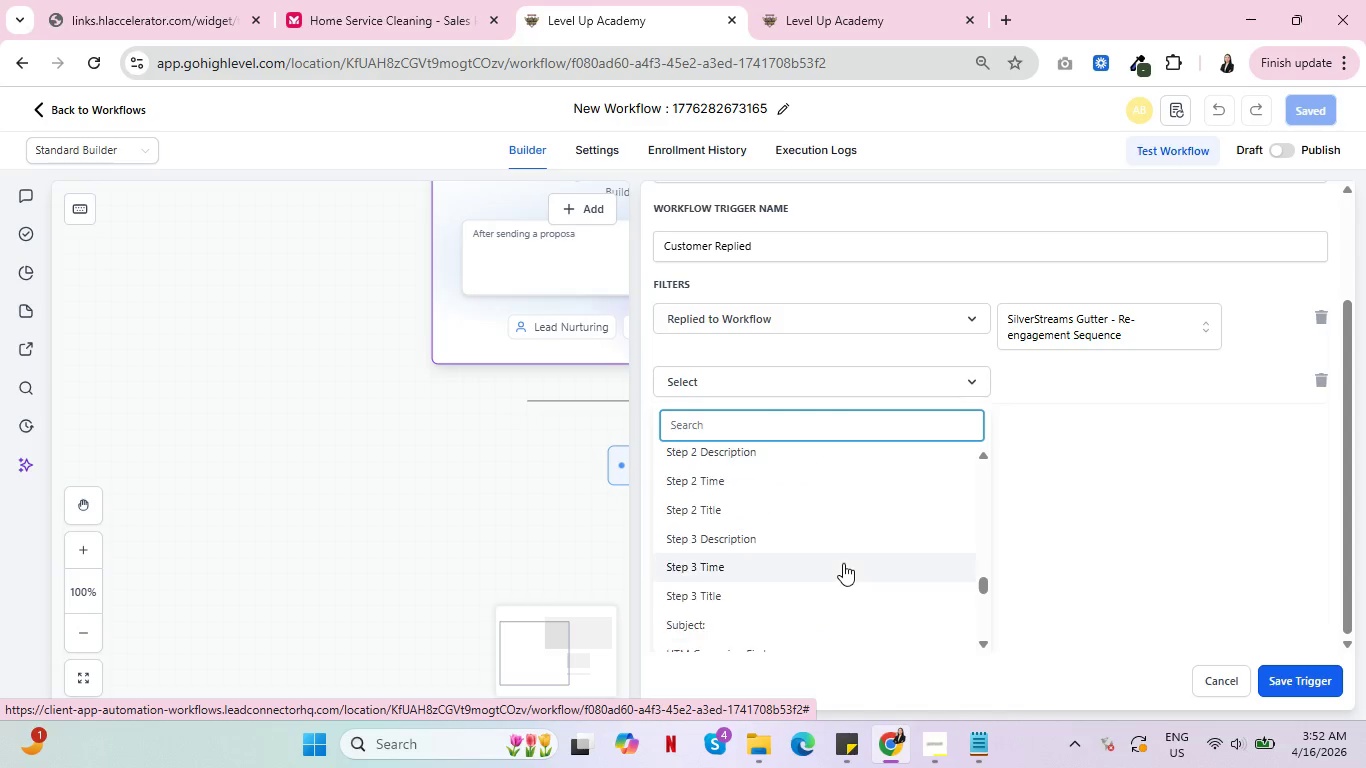 
scroll: coordinate [804, 544], scroll_direction: up, amount: 26.0
 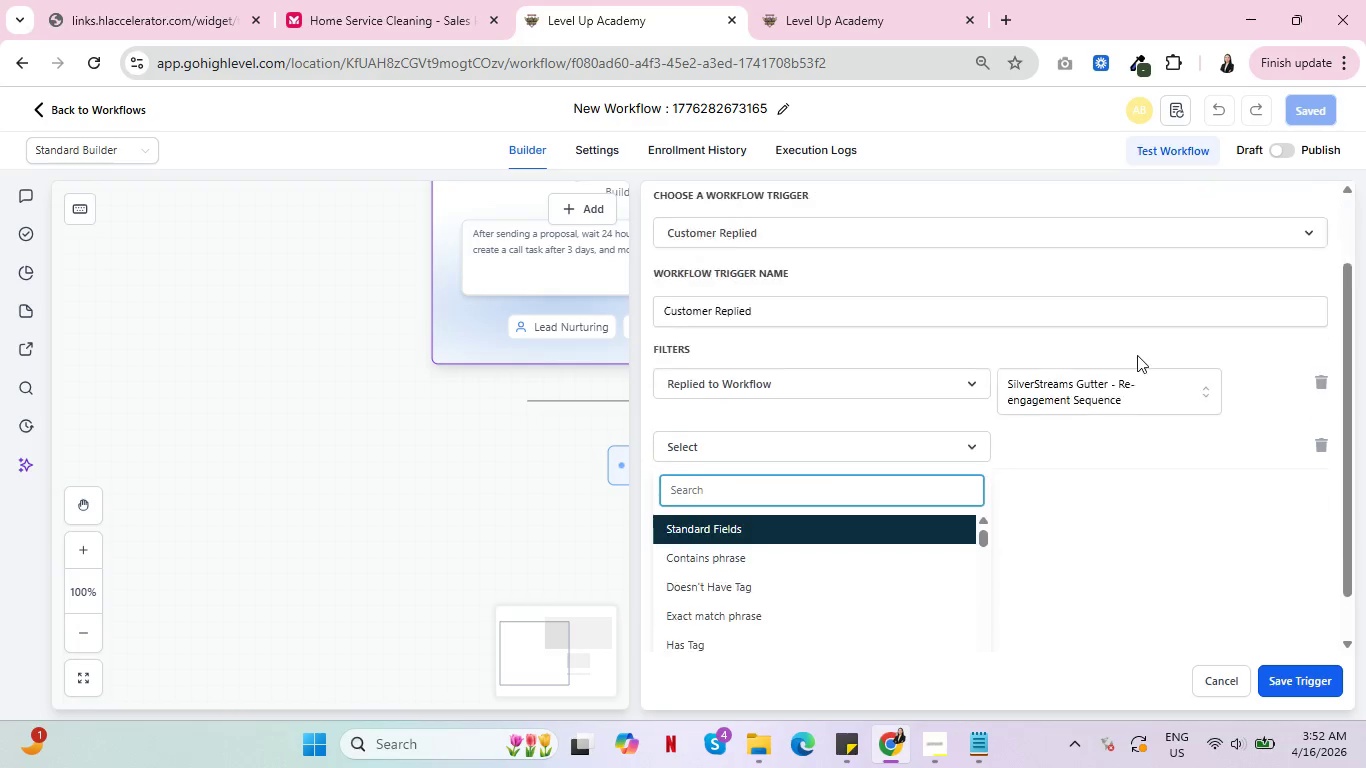 
scroll: coordinate [1145, 411], scroll_direction: down, amount: 3.0
 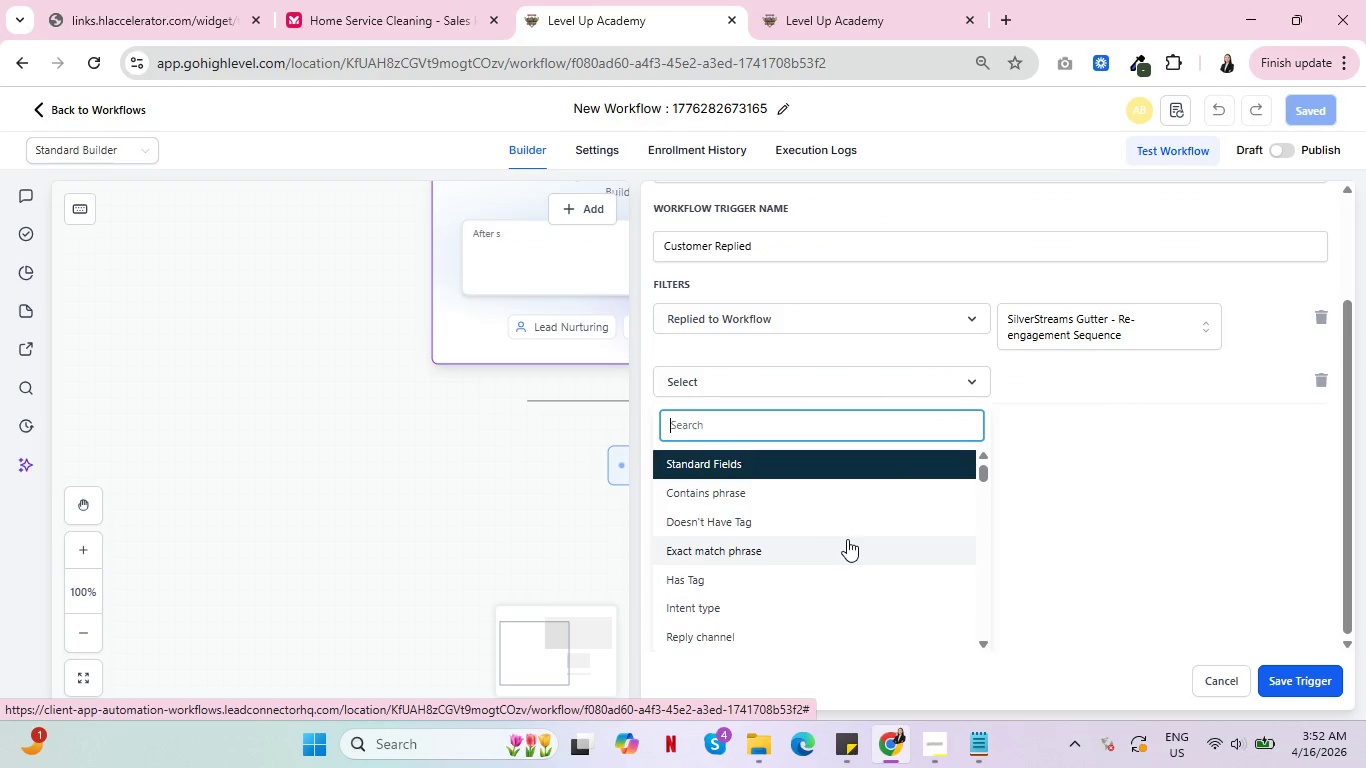 
wait(8.43)
 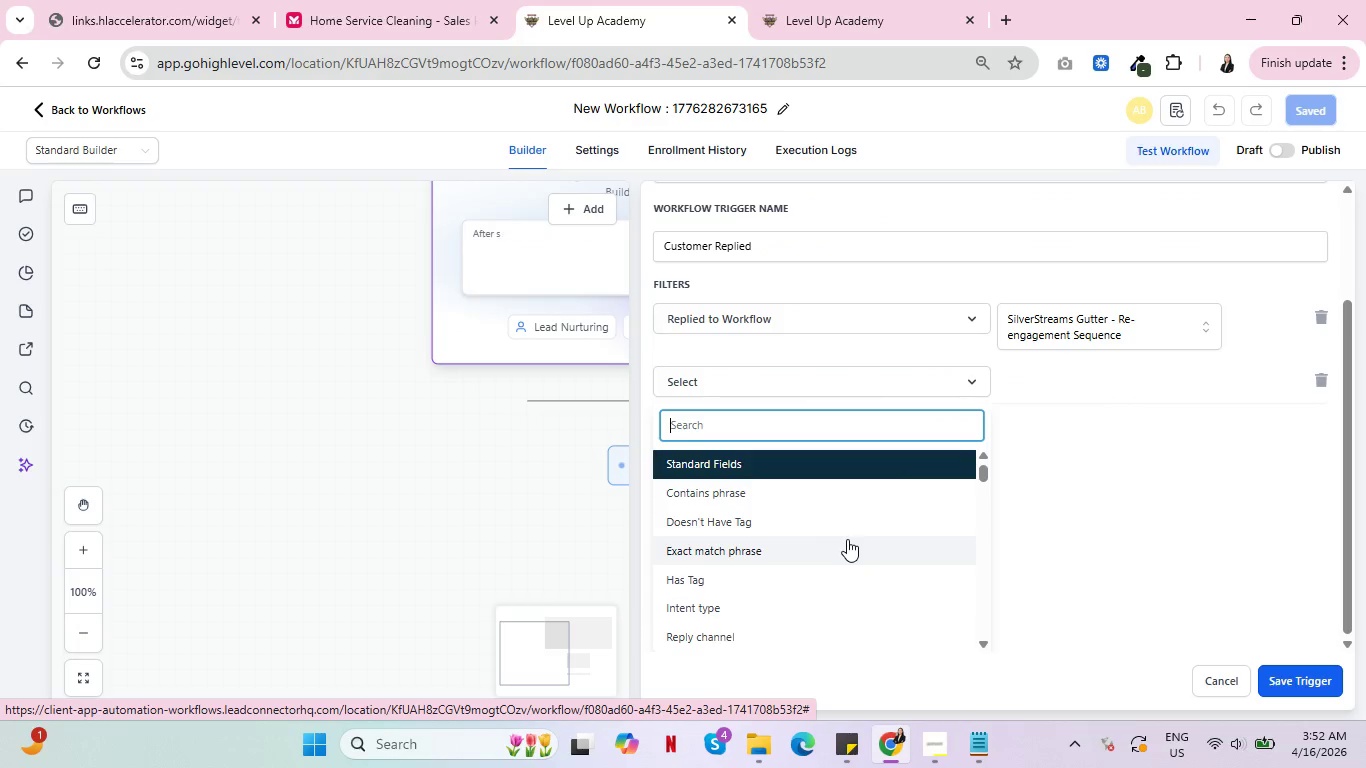 
left_click([782, 498])
 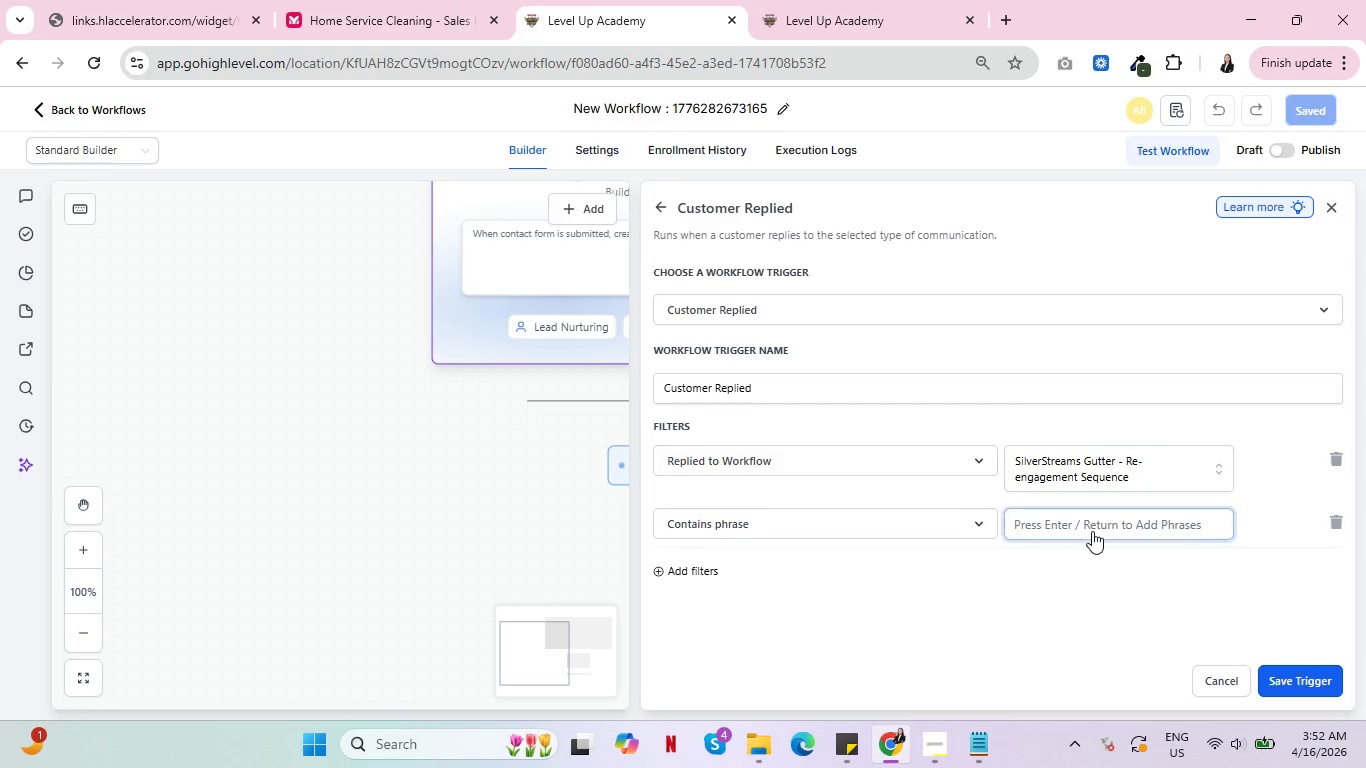 
left_click([1092, 531])
 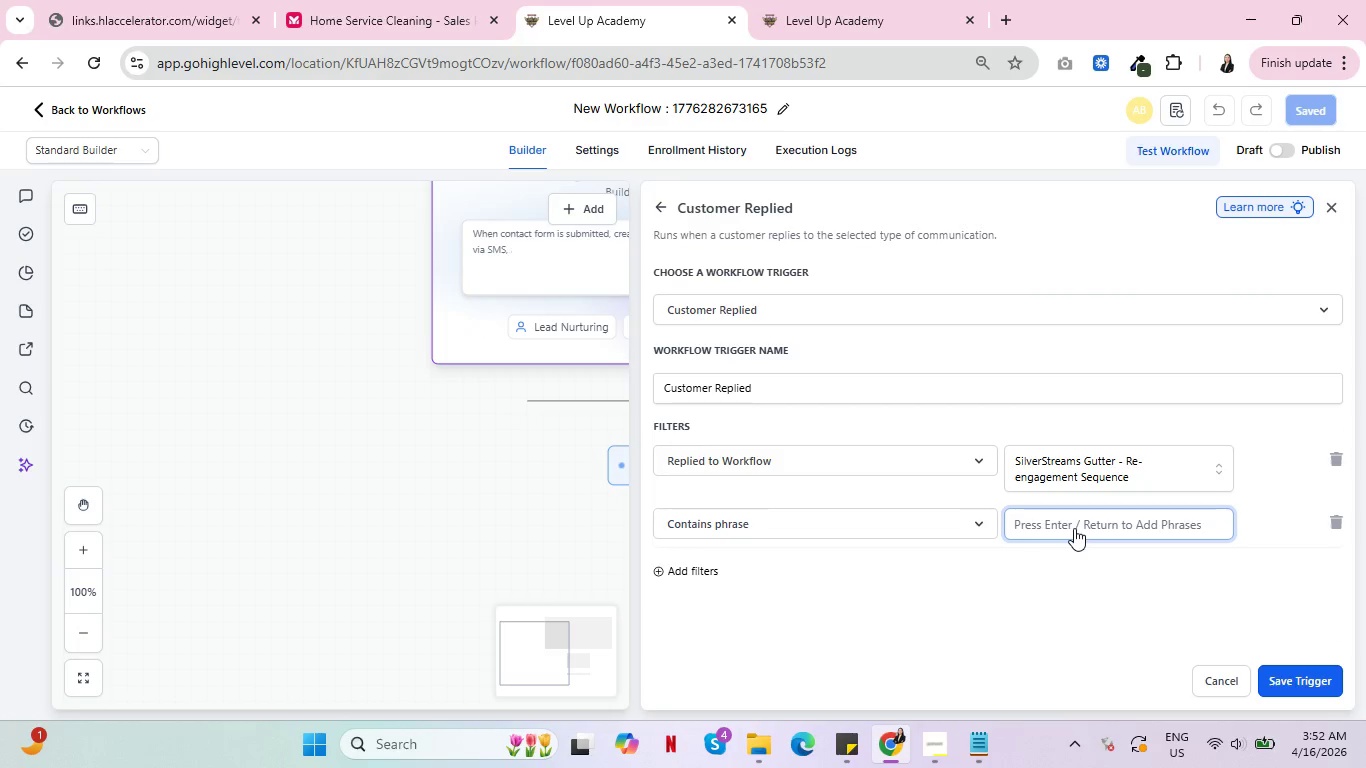 
wait(5.11)
 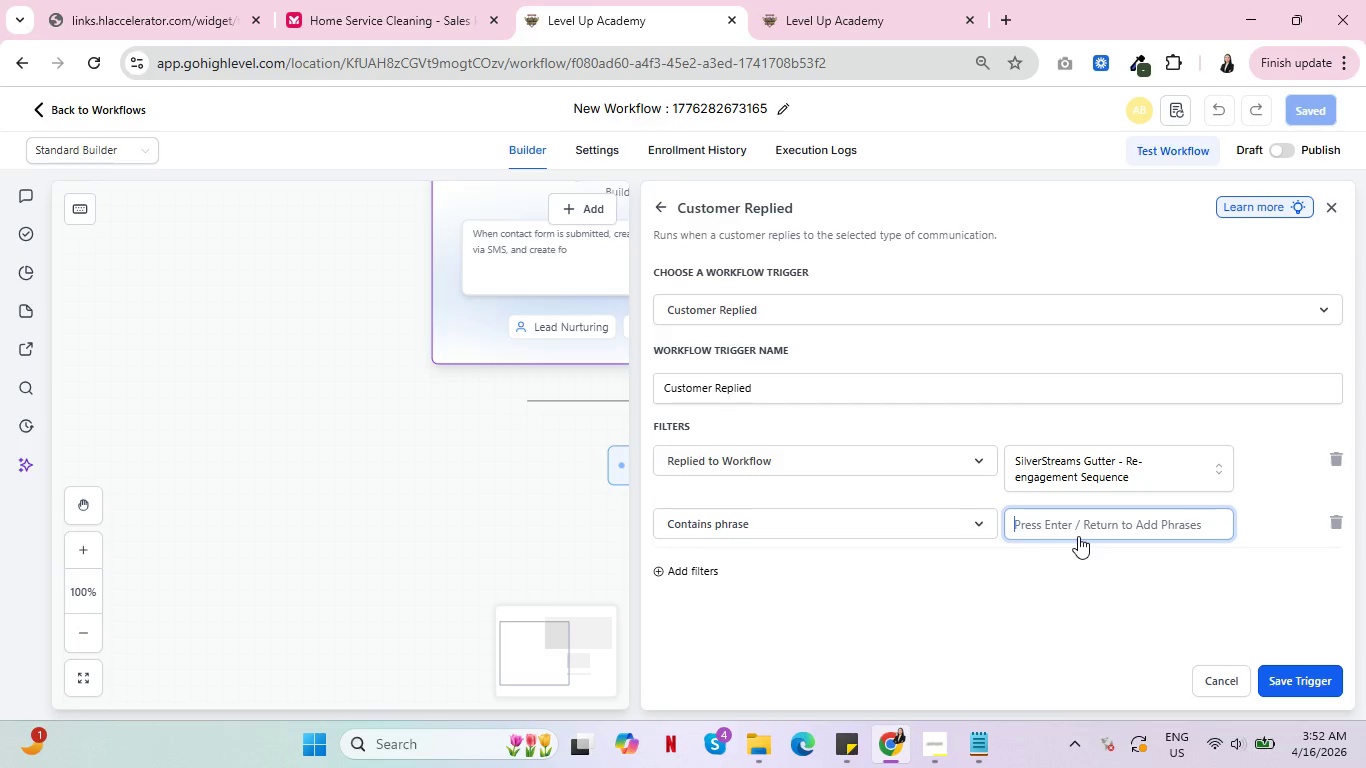 
left_click([793, 0])
 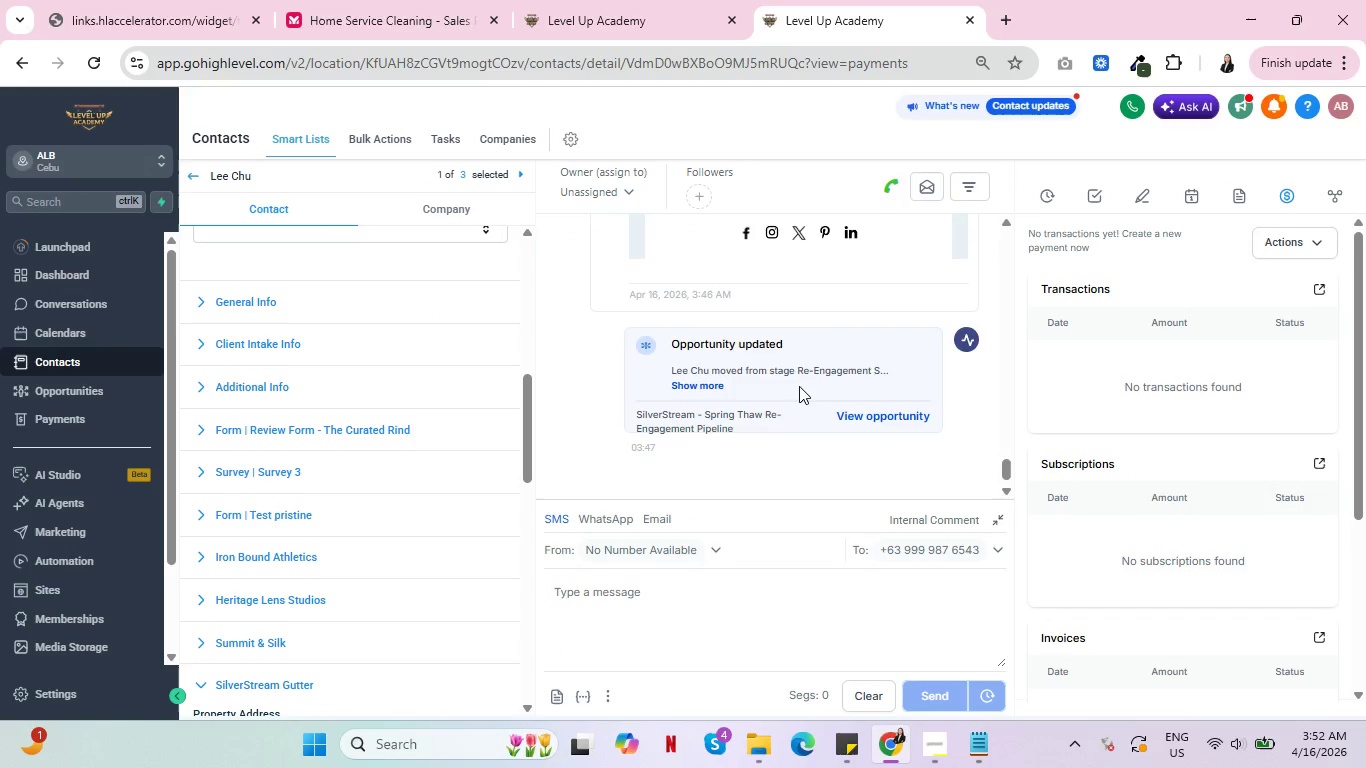 
scroll: coordinate [800, 380], scroll_direction: up, amount: 4.0
 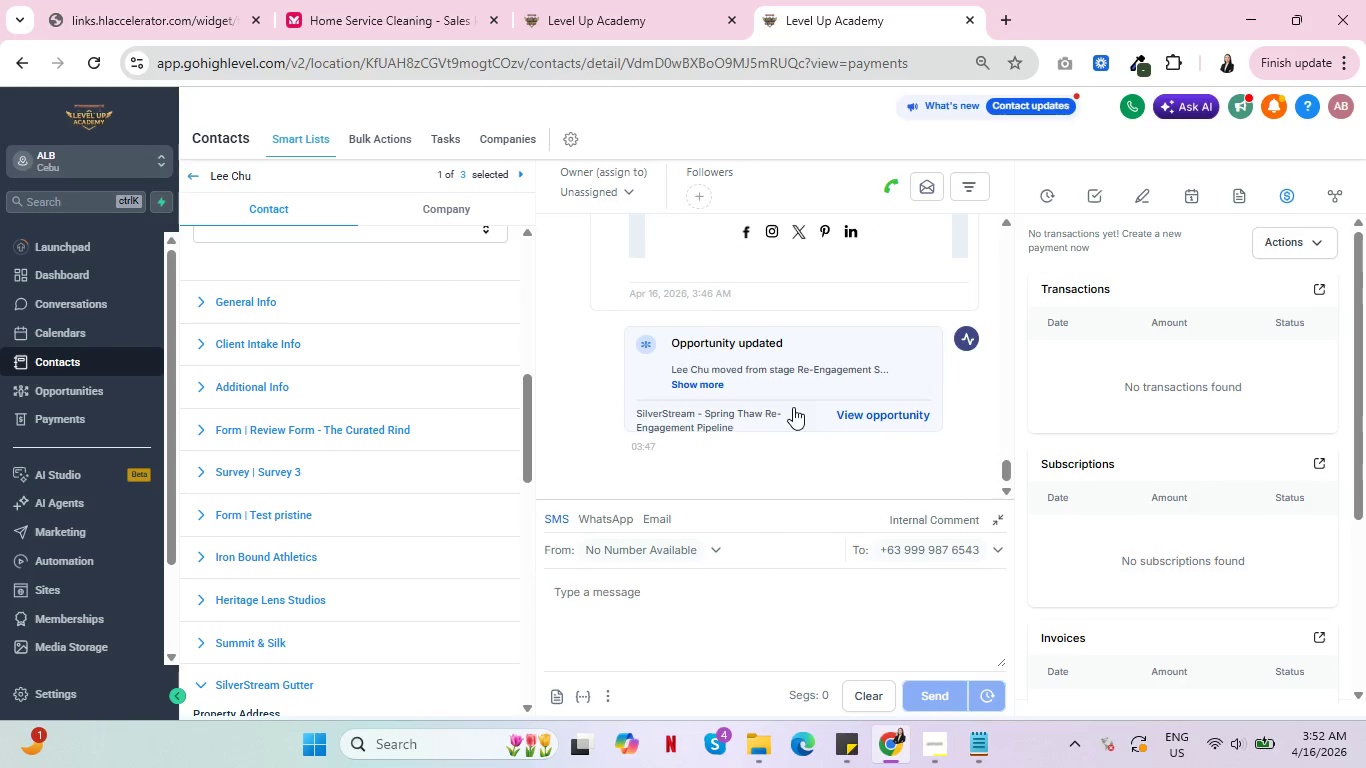 
scroll: coordinate [753, 421], scroll_direction: down, amount: 8.0
 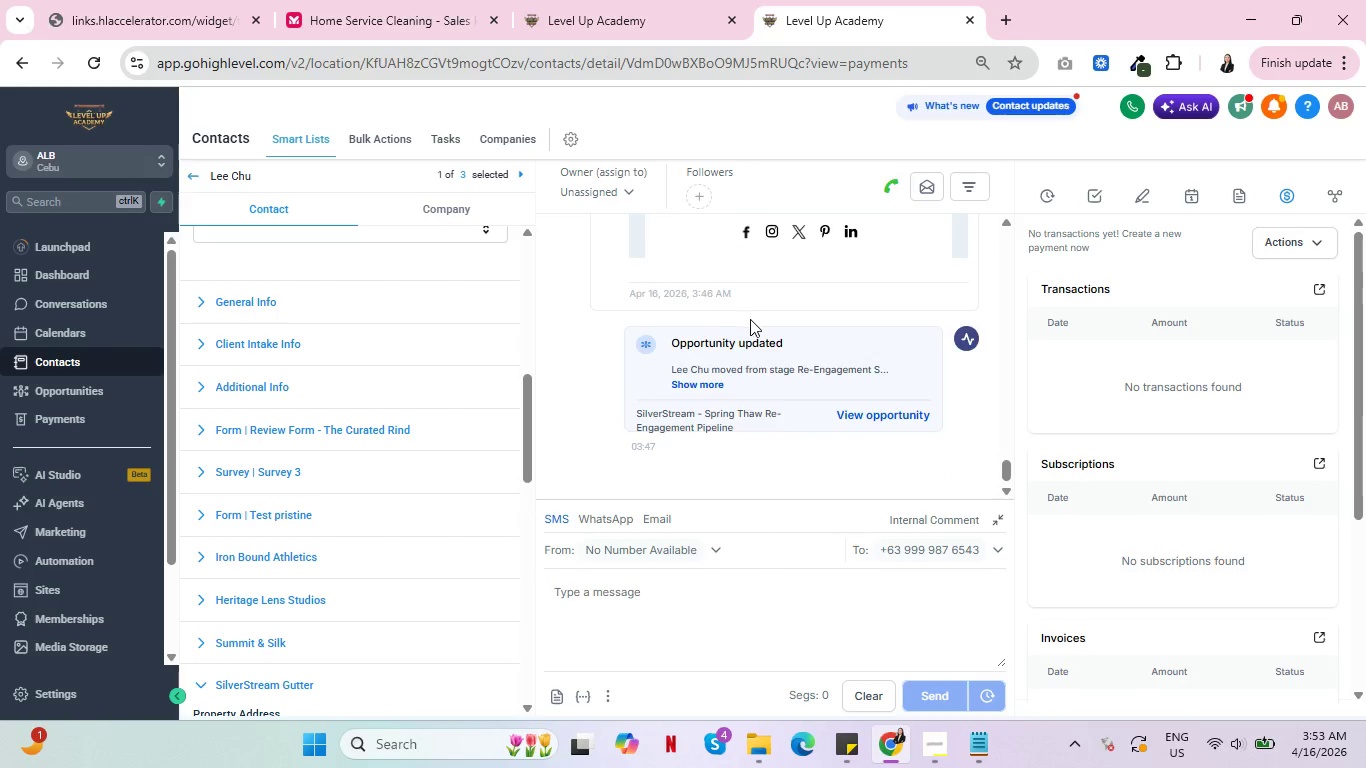 
scroll: coordinate [763, 311], scroll_direction: up, amount: 26.0
 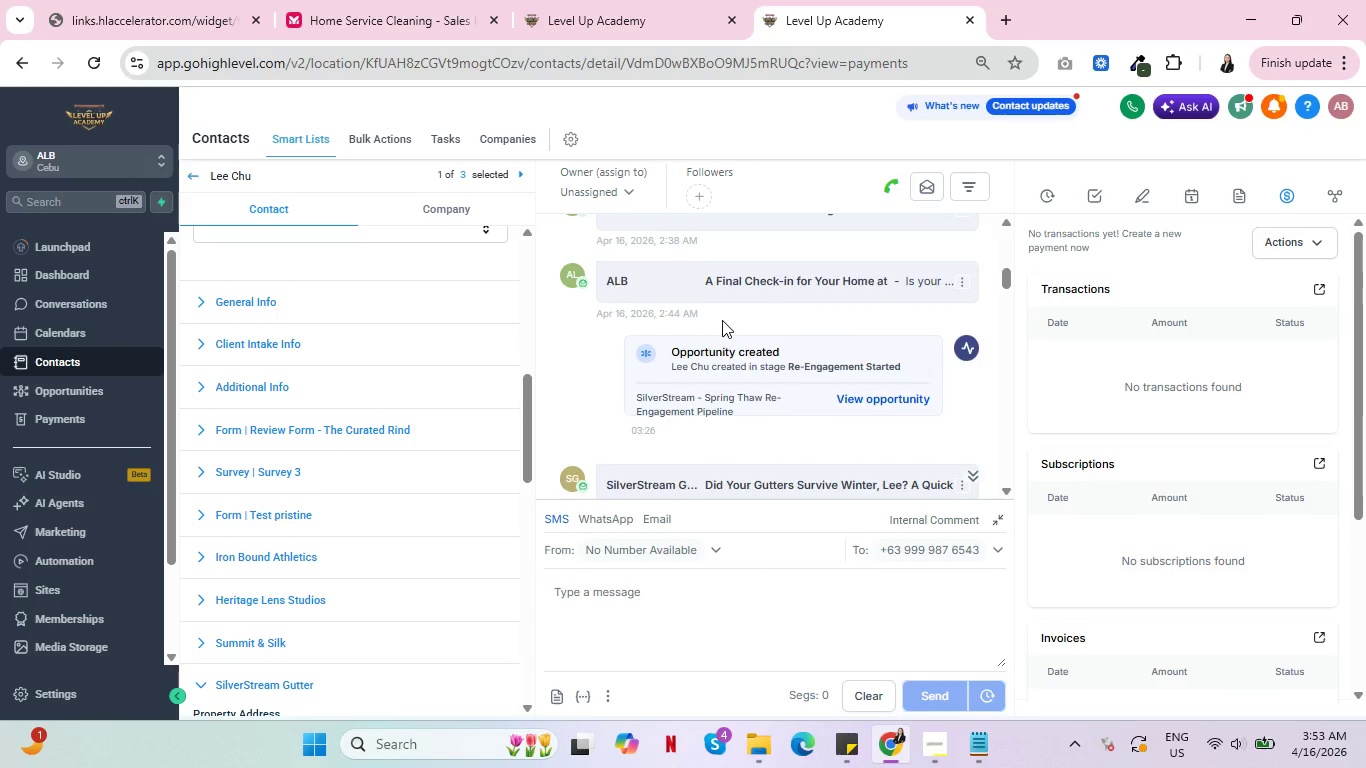 
scroll: coordinate [679, 349], scroll_direction: down, amount: 2.0
 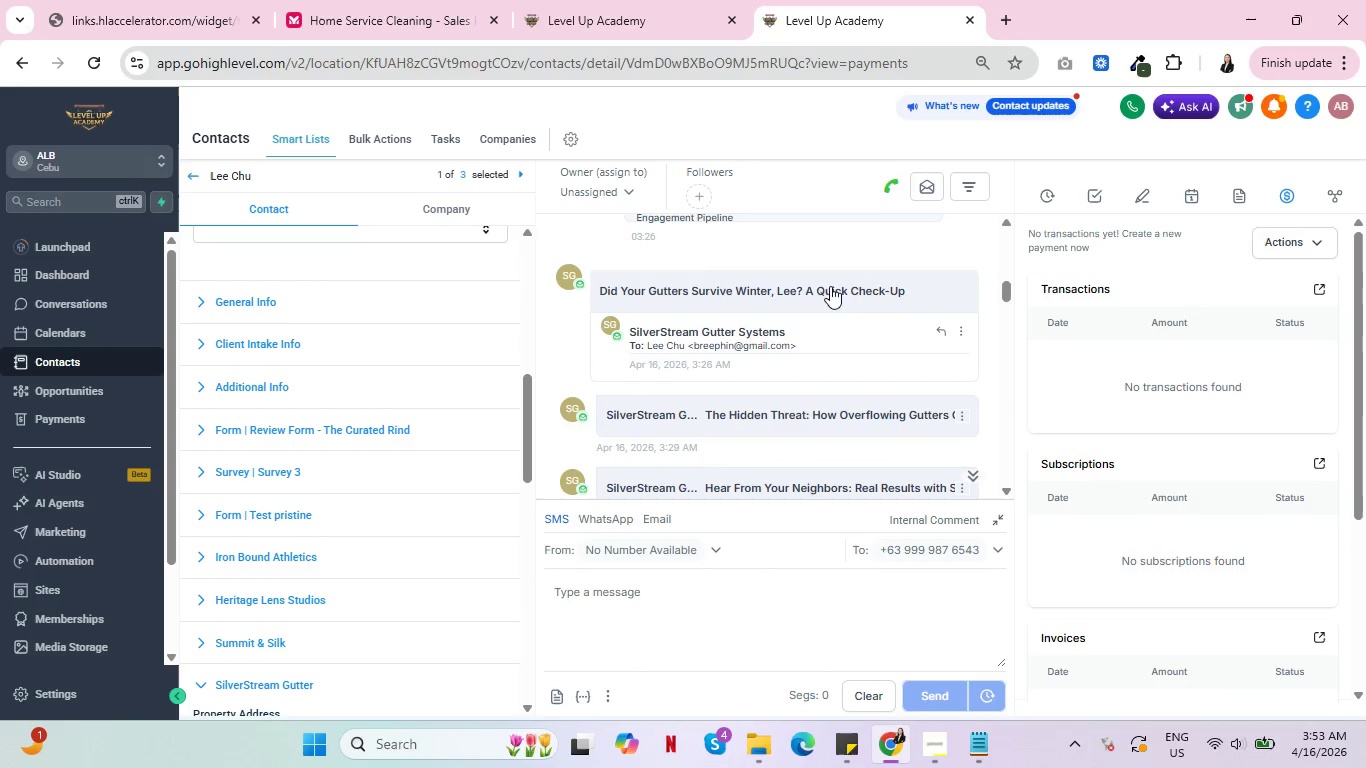 
left_click([831, 285])
 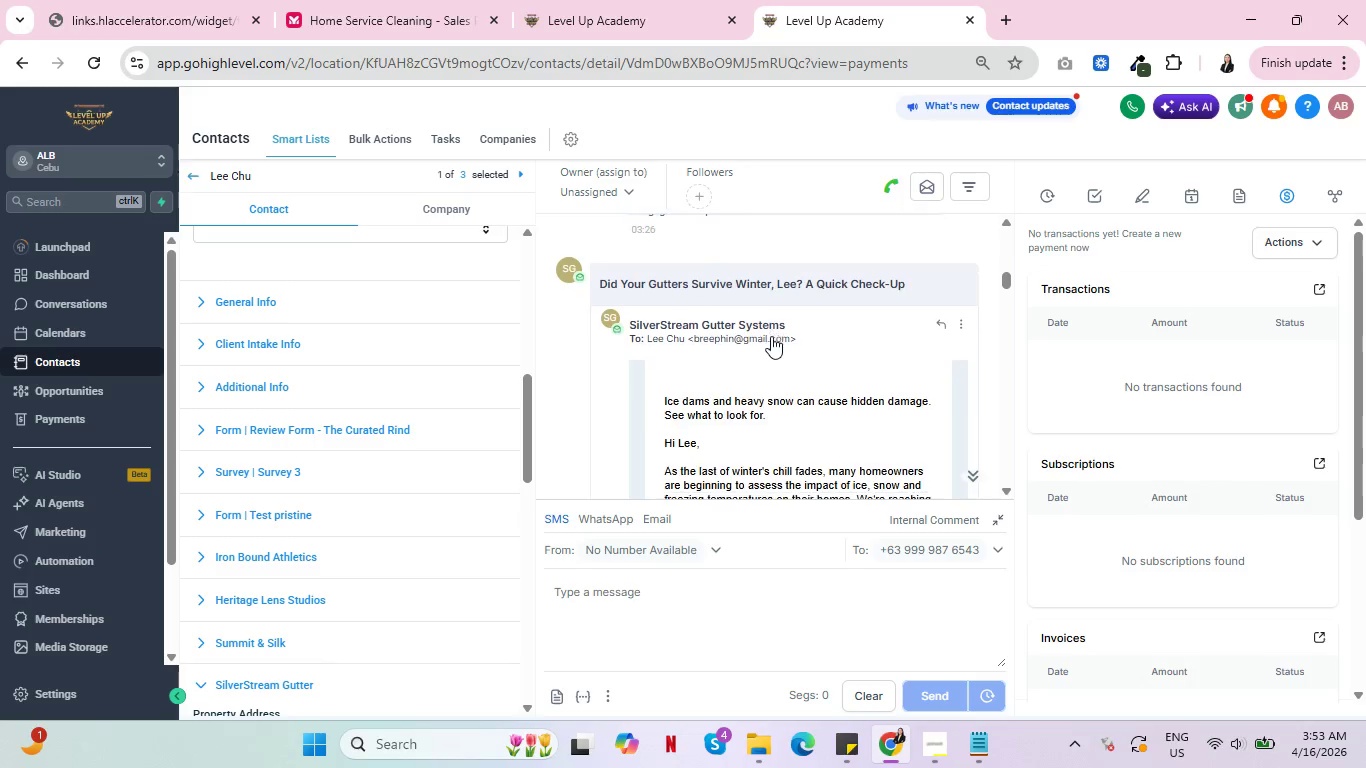 
scroll: coordinate [755, 330], scroll_direction: down, amount: 5.0
 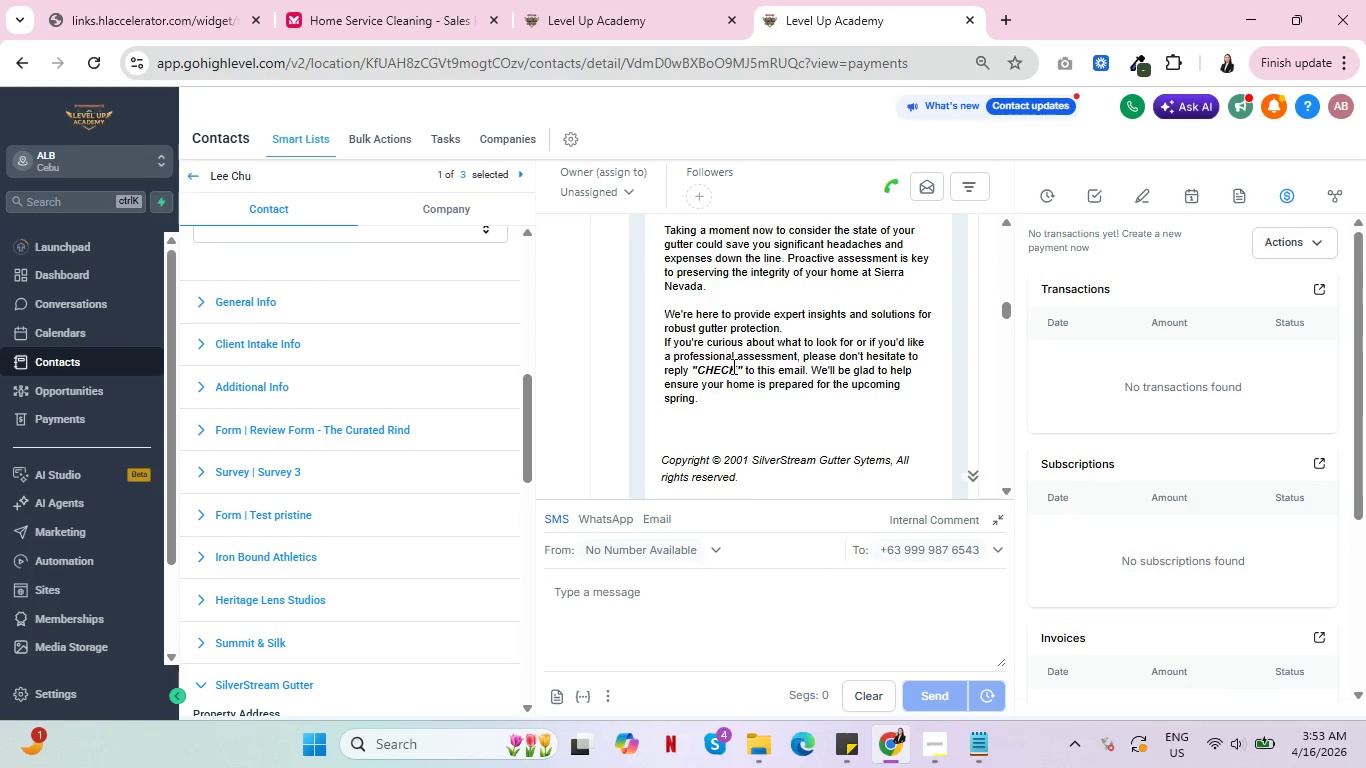 
left_click_drag(start_coordinate=[734, 366], to_coordinate=[696, 364])
 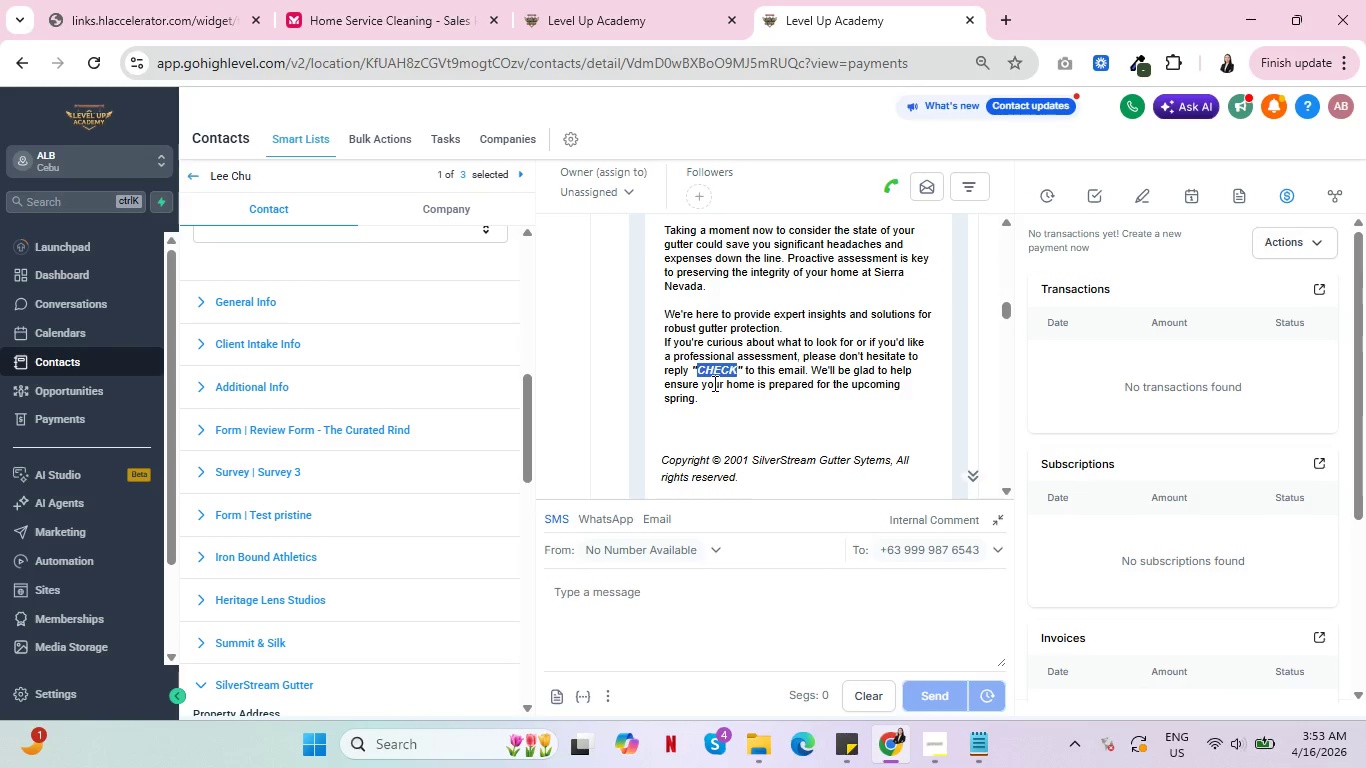 
key(Control+C)
 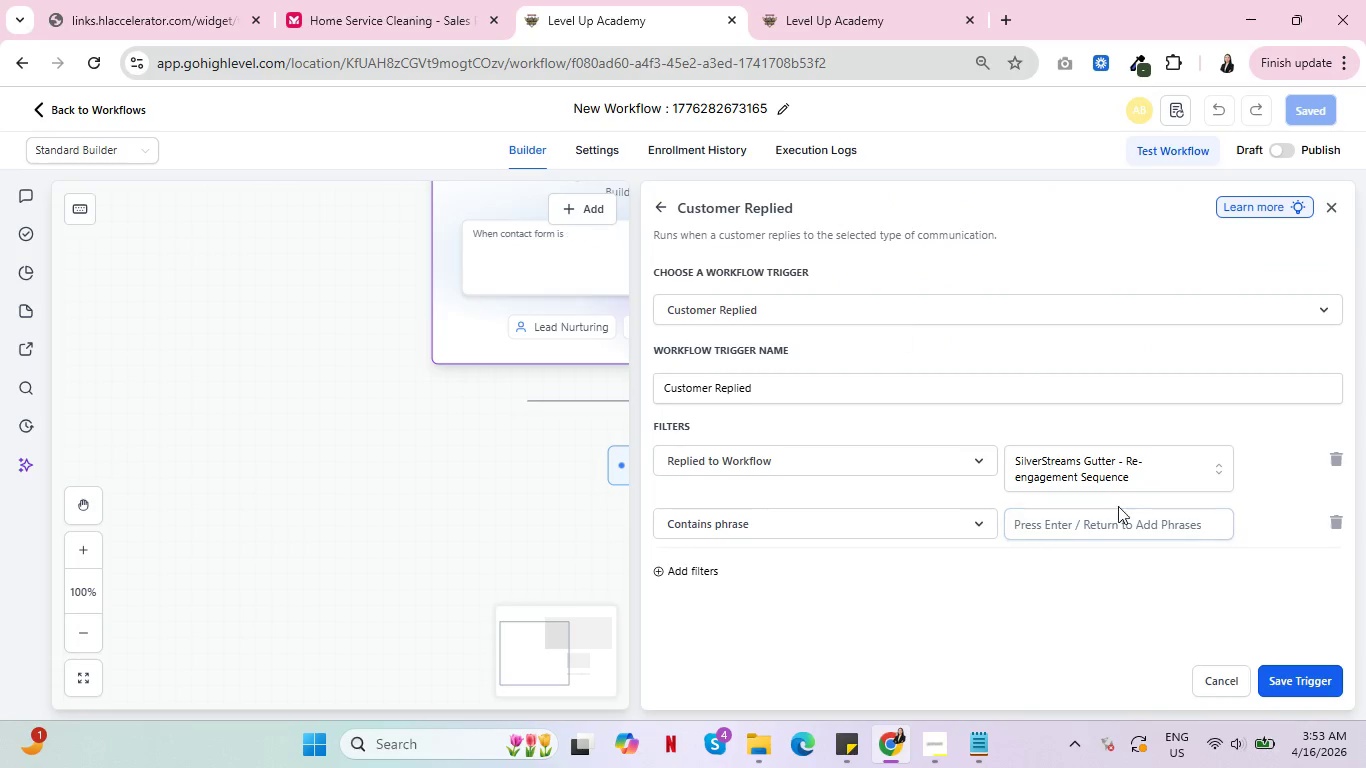 
left_click([629, 0])
 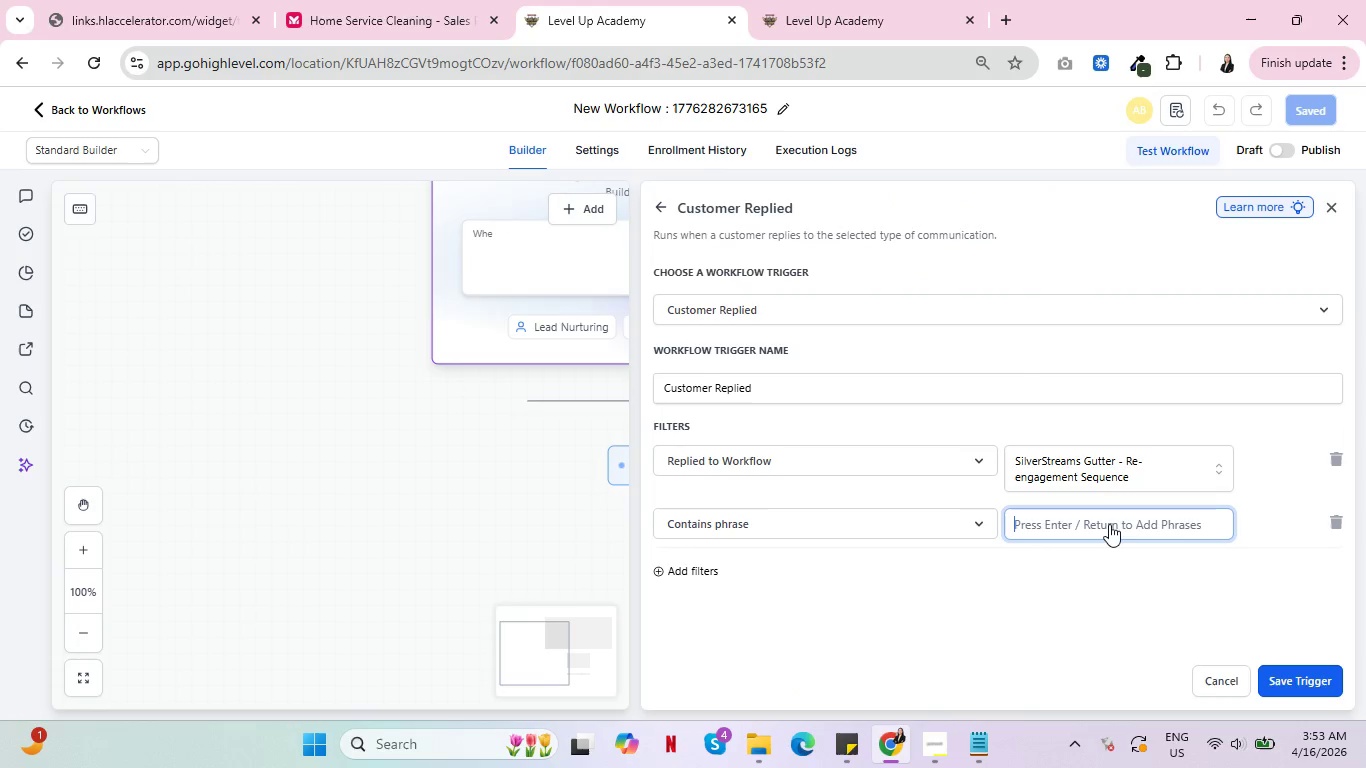 
left_click([1116, 524])
 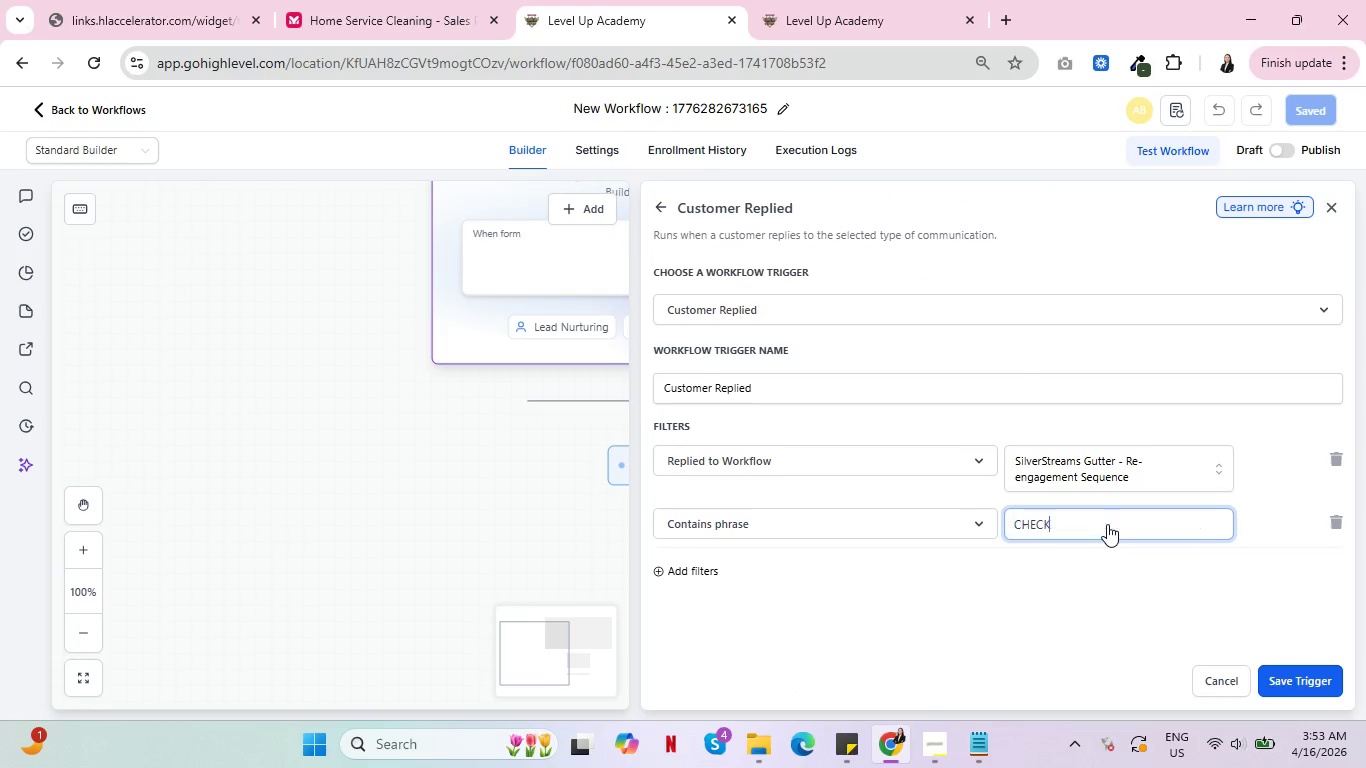 
key(Control+V)
 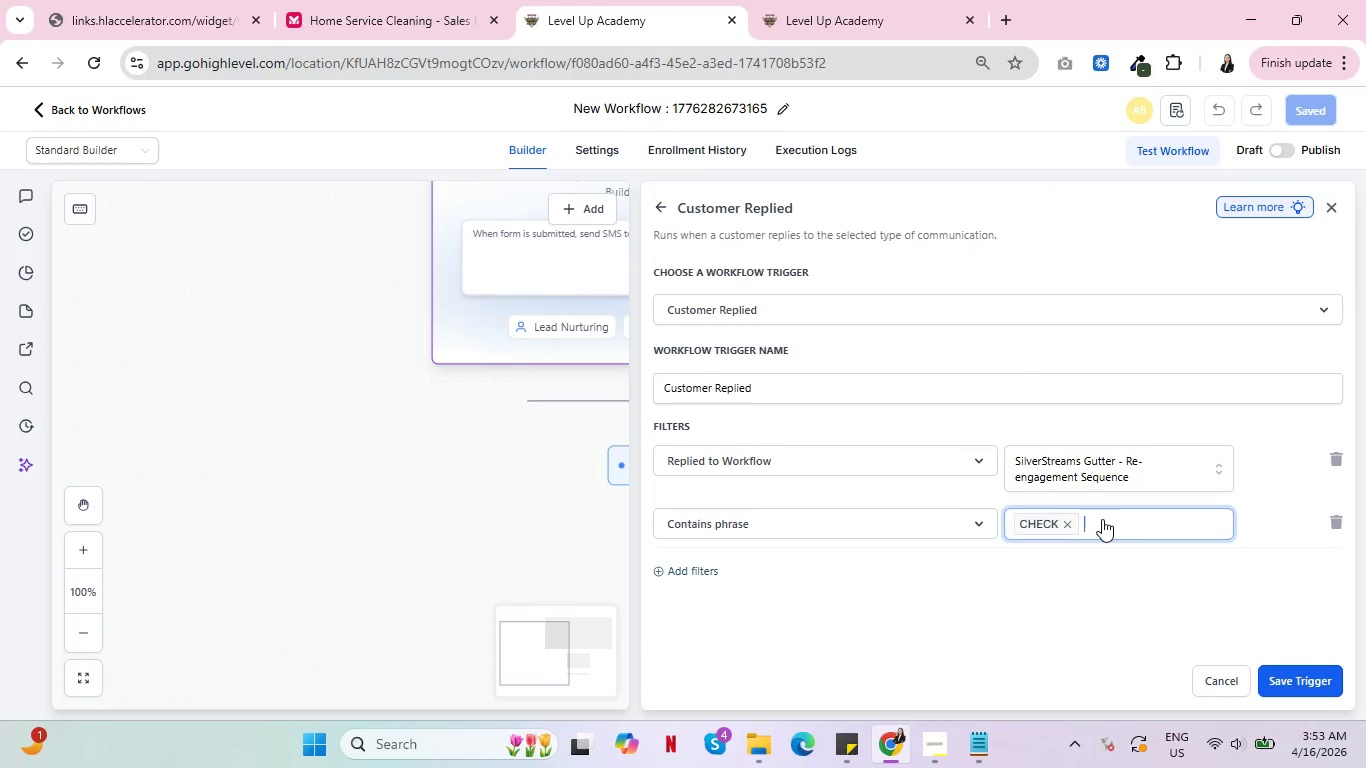 
key(Enter)
 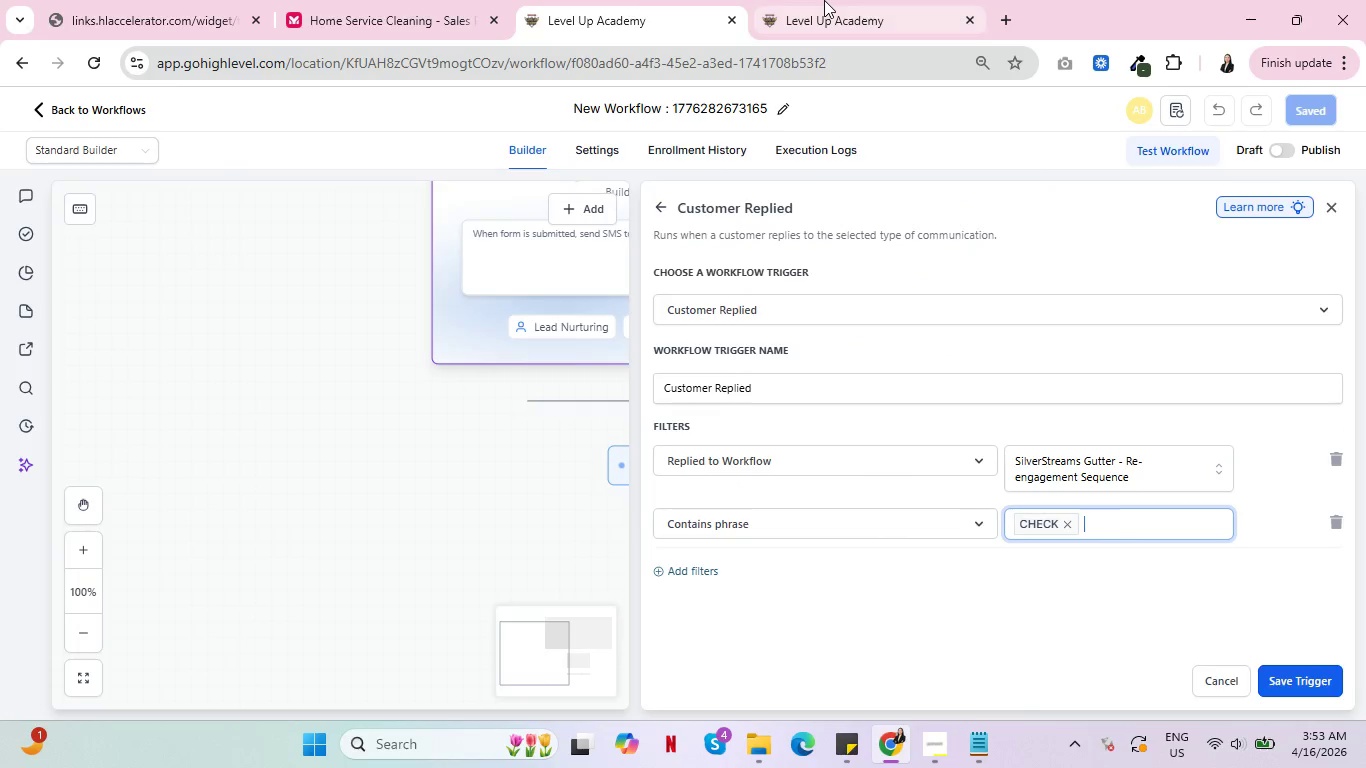 
left_click([824, 0])
 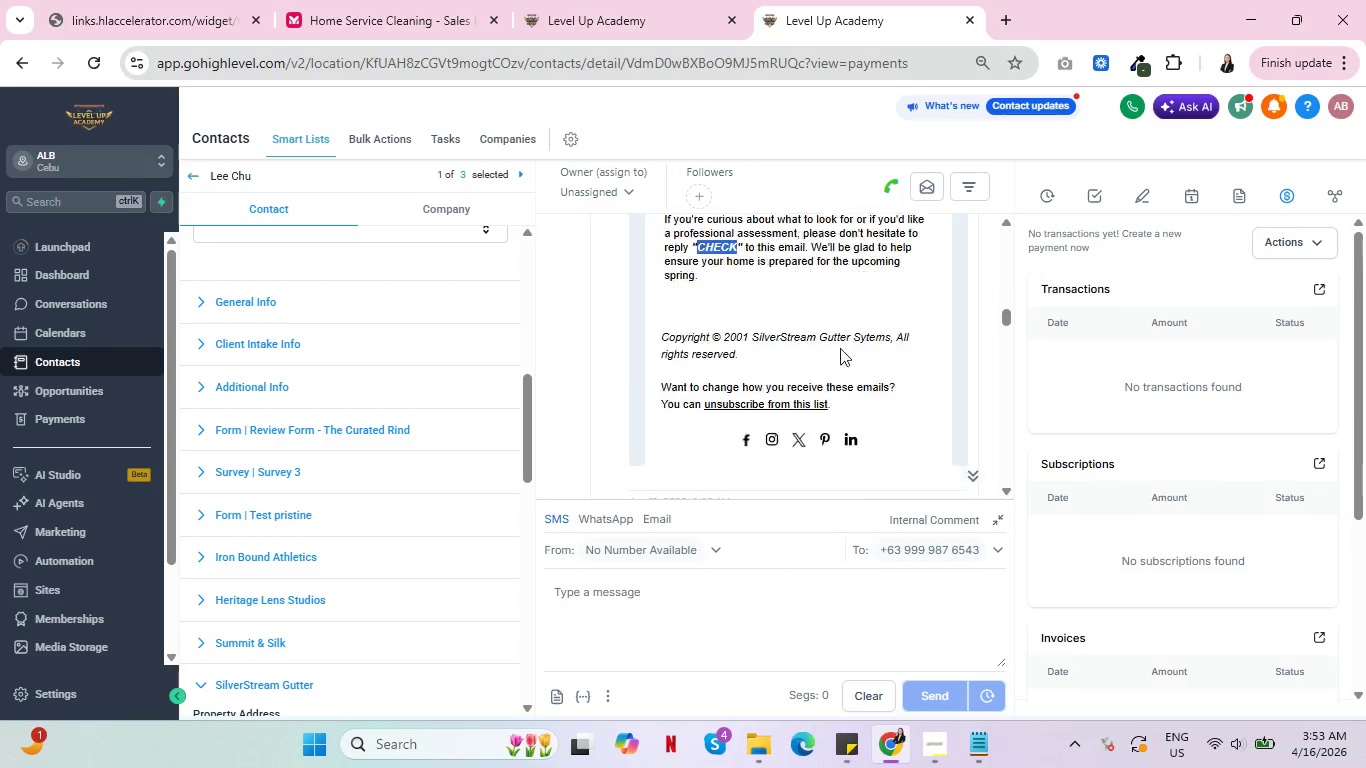 
scroll: coordinate [841, 348], scroll_direction: down, amount: 4.0
 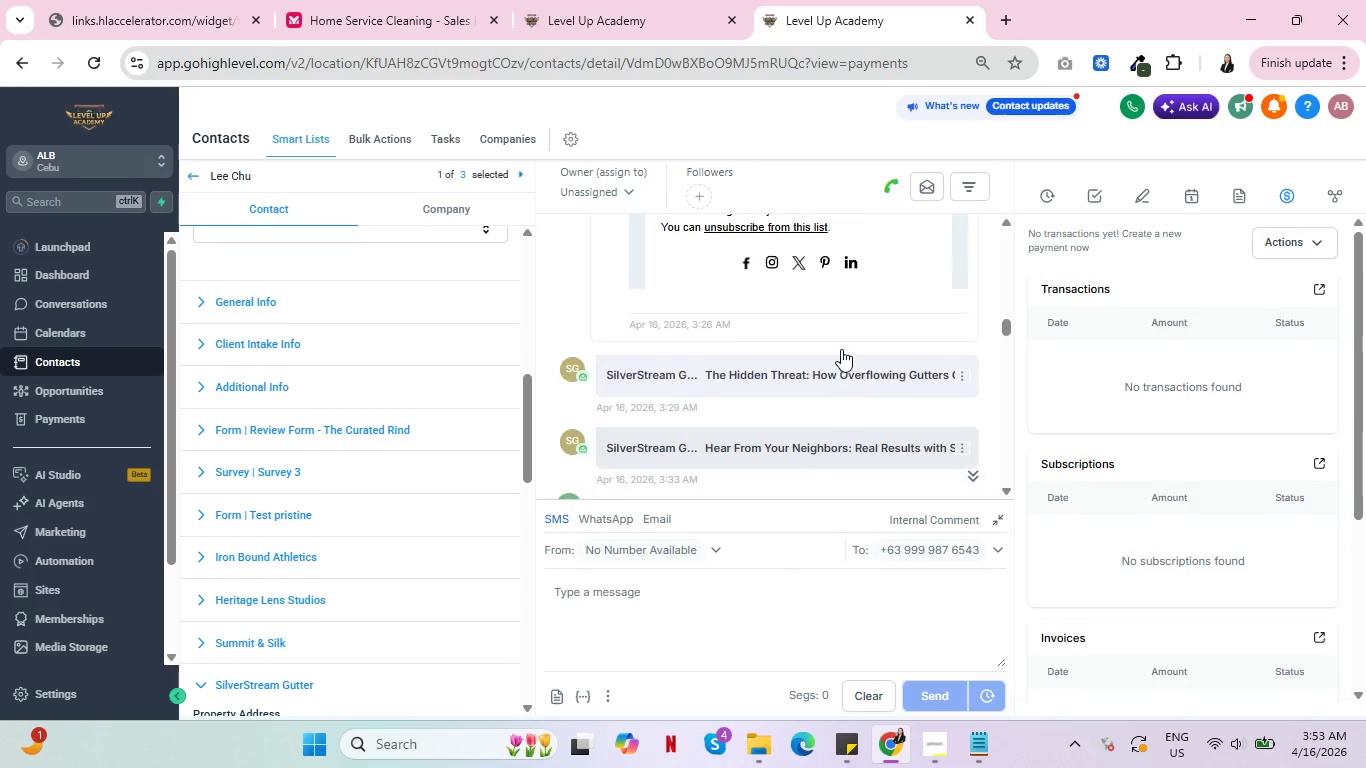 
scroll: coordinate [841, 349], scroll_direction: up, amount: 1.0
 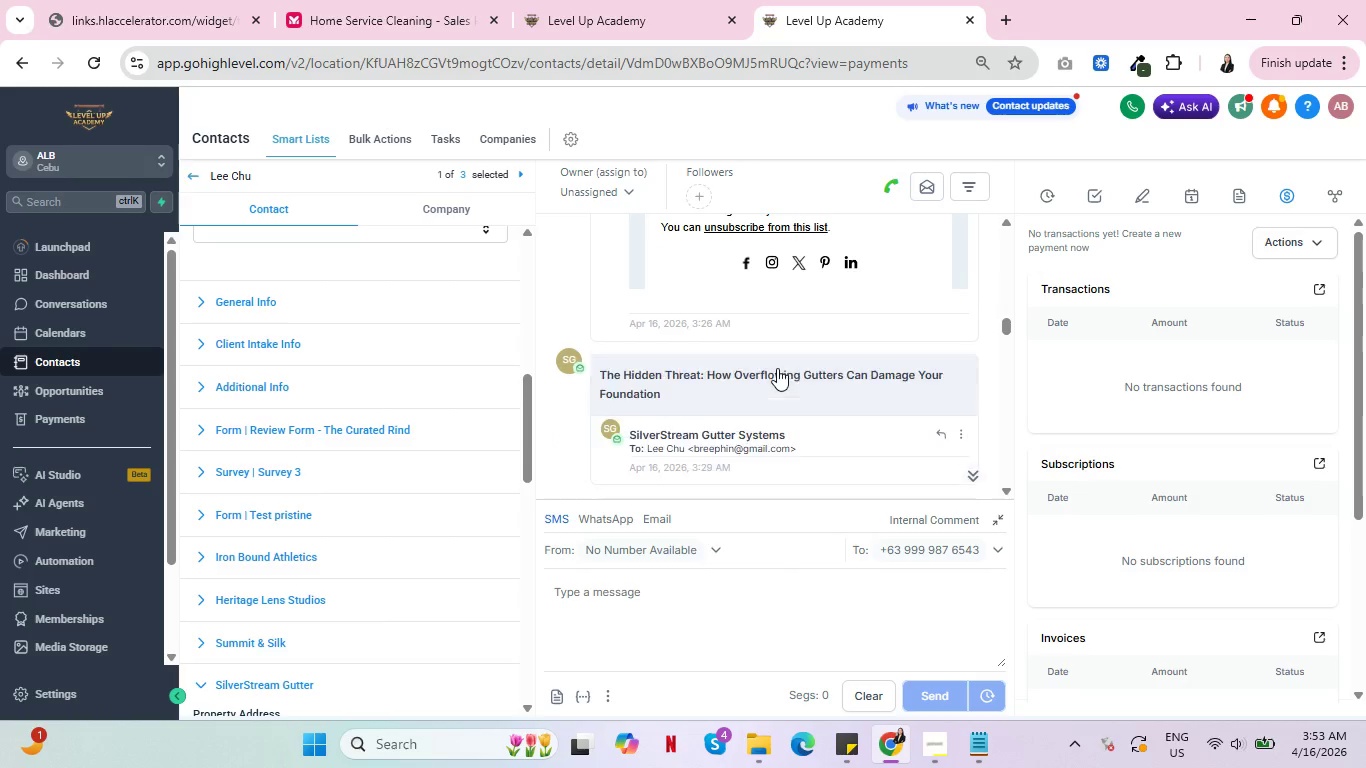 
left_click([779, 367])
 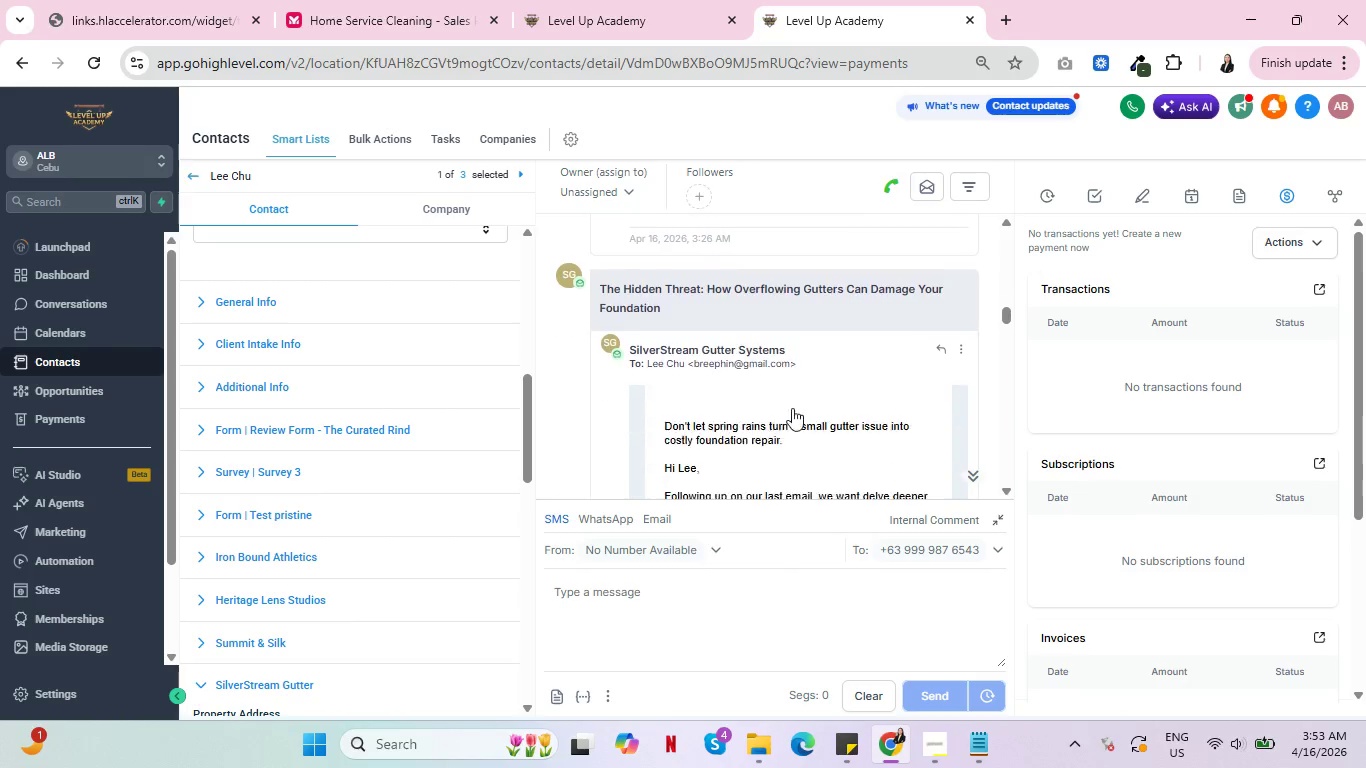 
scroll: coordinate [786, 411], scroll_direction: down, amount: 4.0
 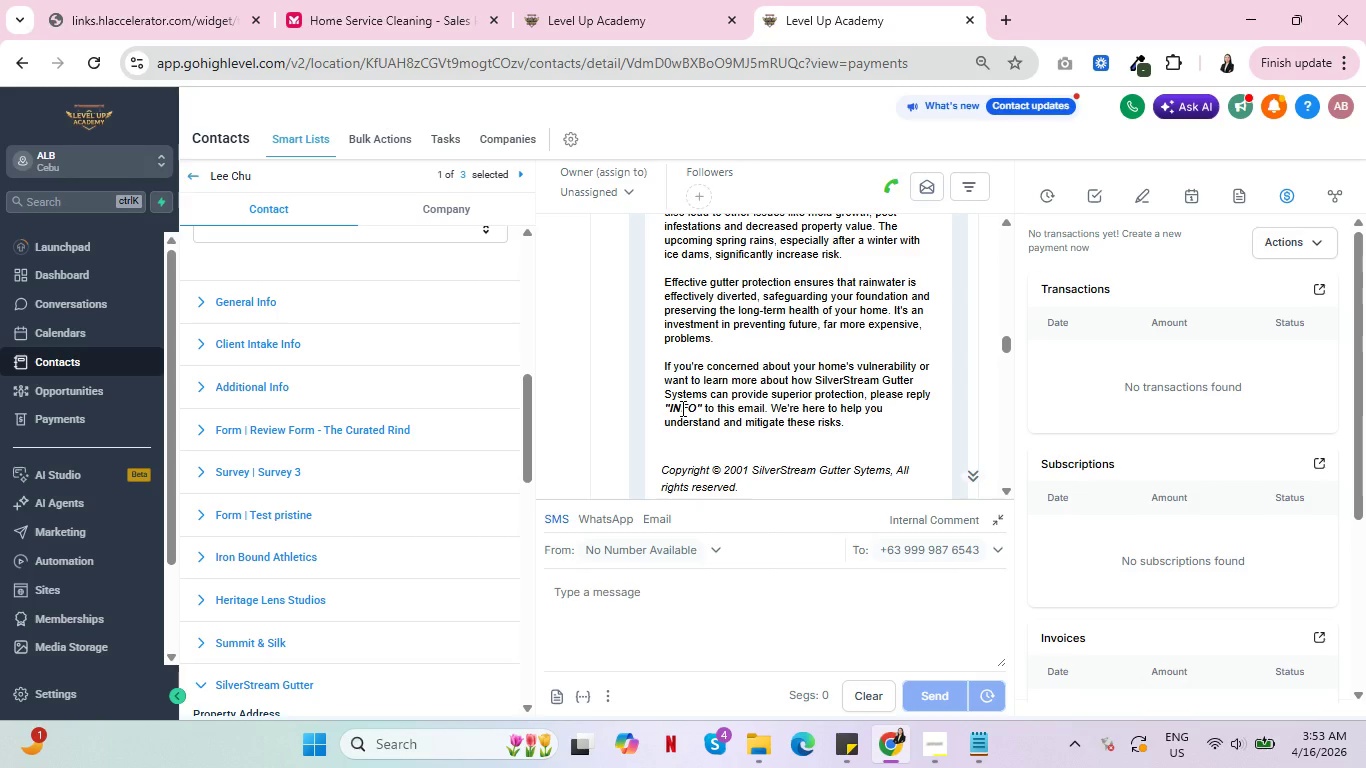 
double_click([681, 408])
 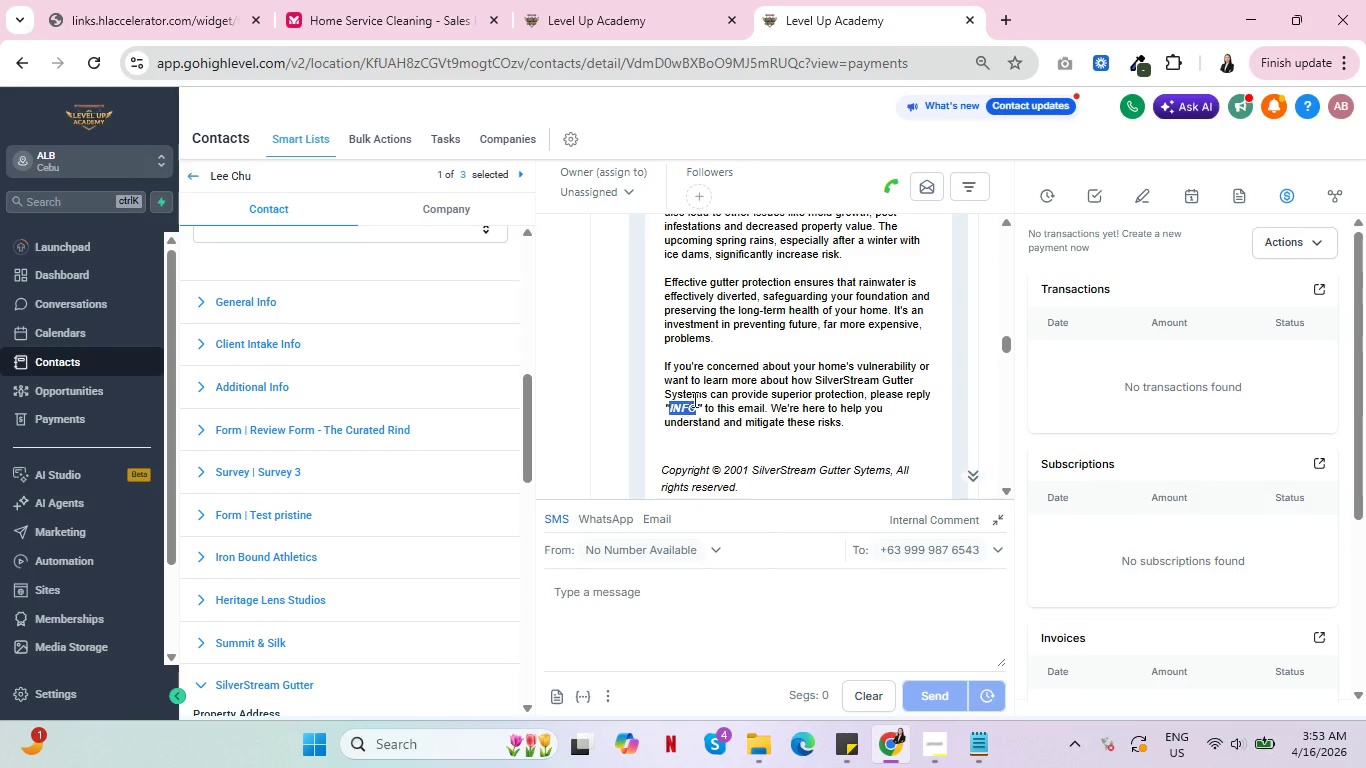 
key(Control+C)
 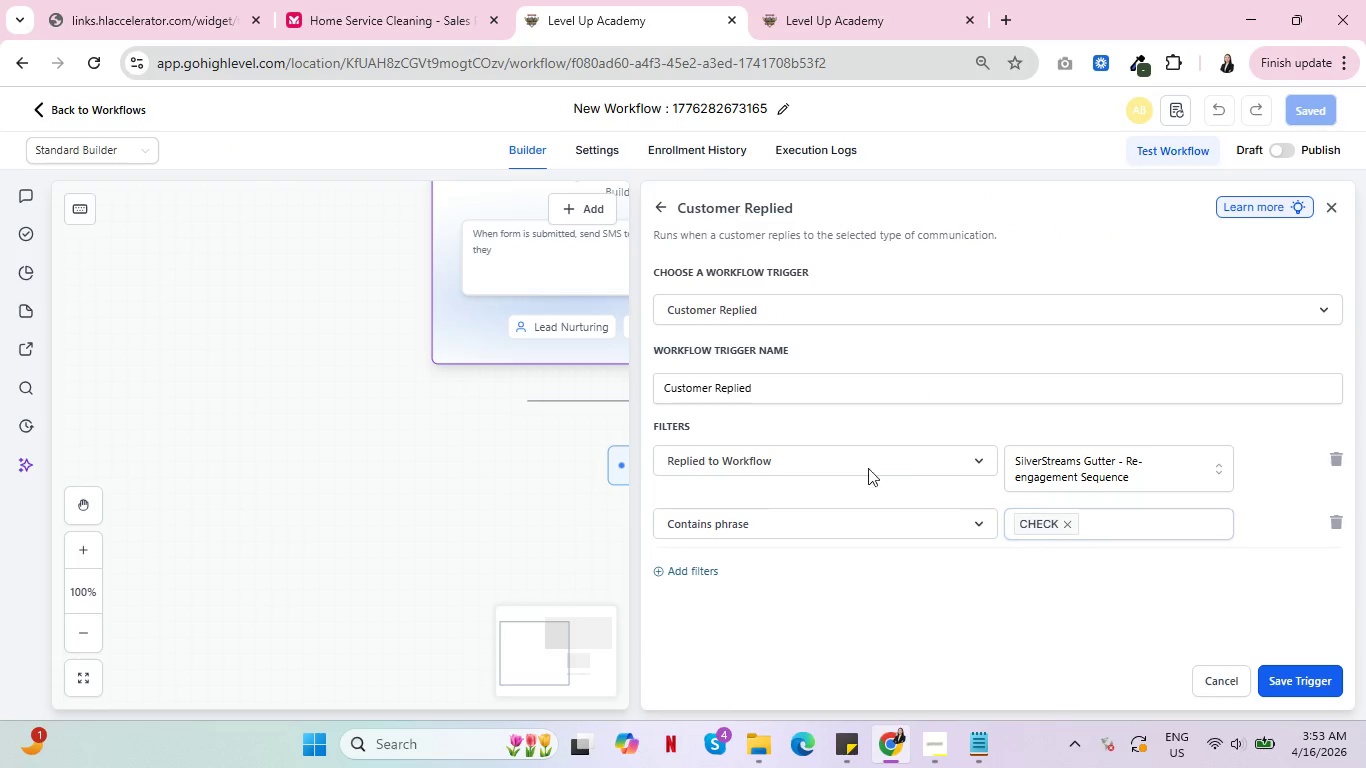 
left_click([677, 0])
 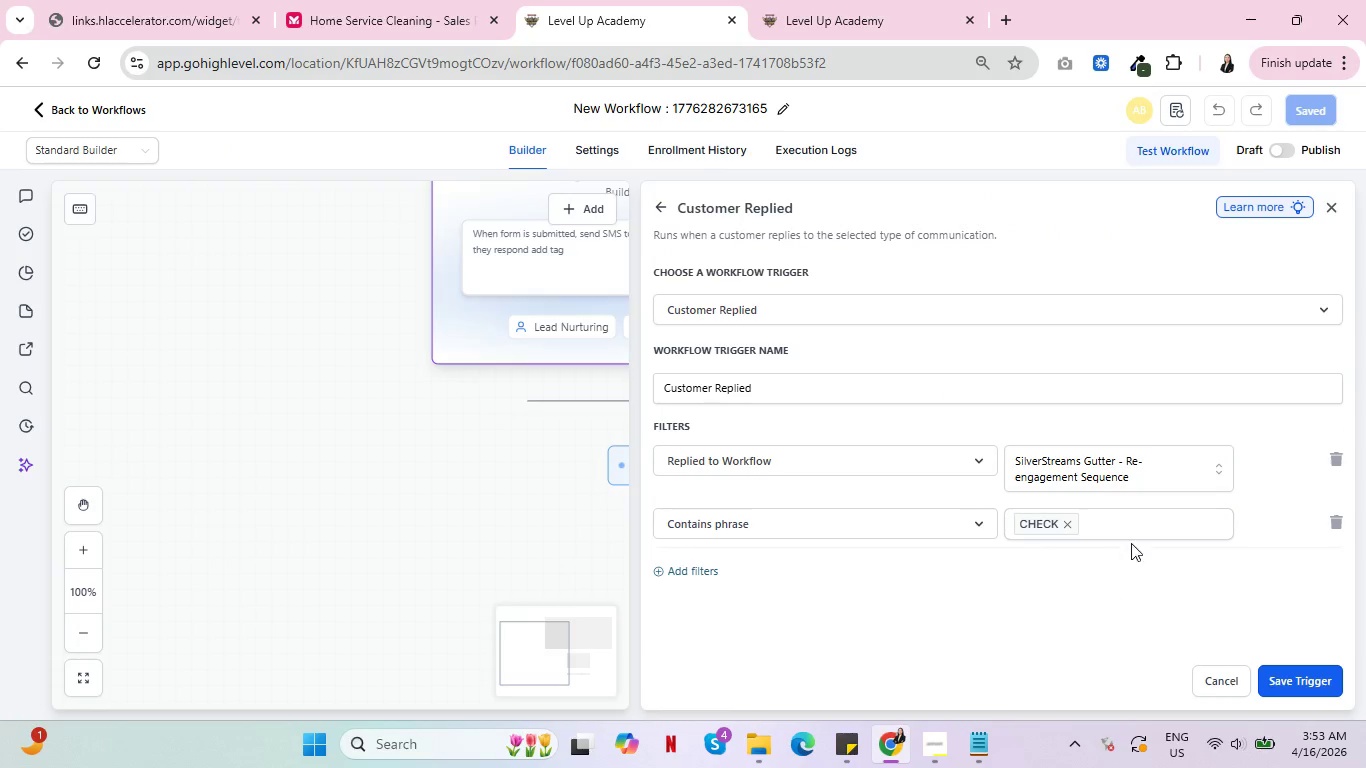 
key(Control+ControlLeft)
 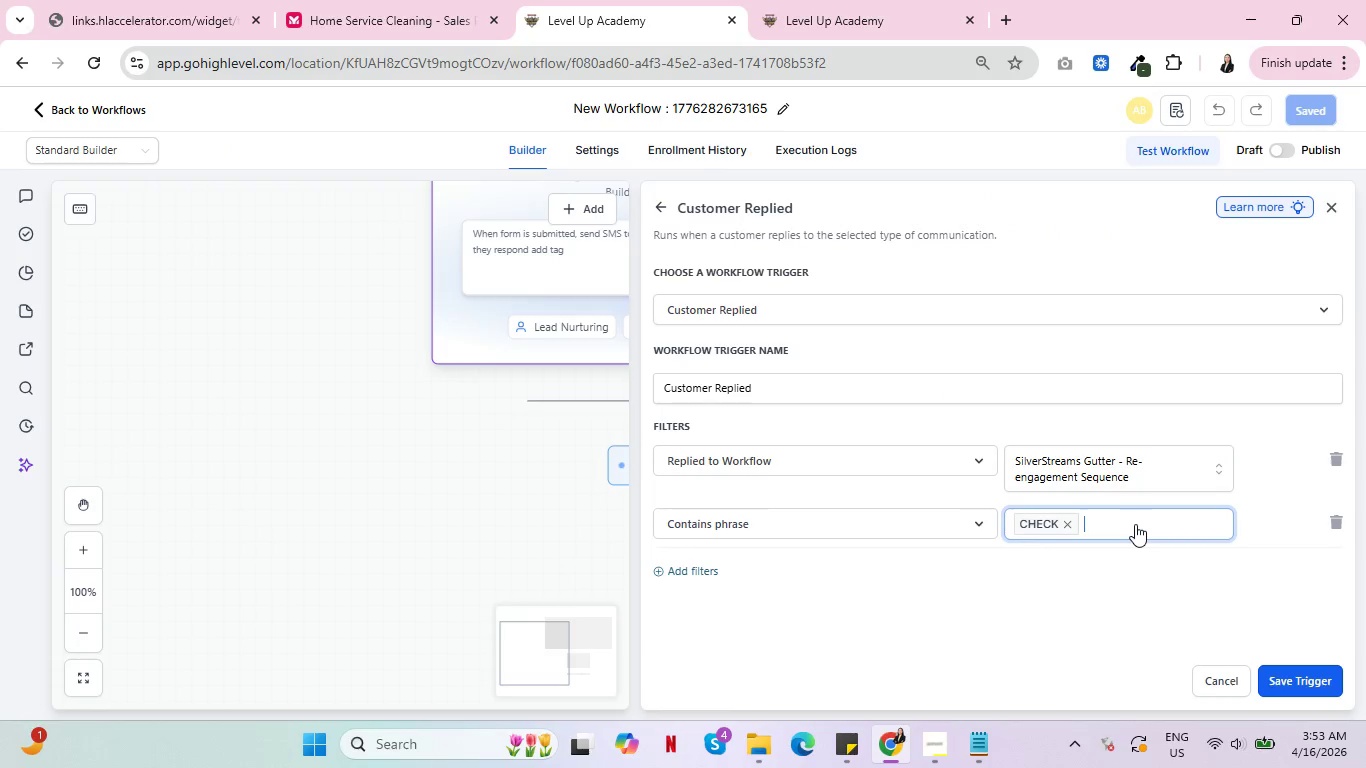 
left_click([1135, 524])
 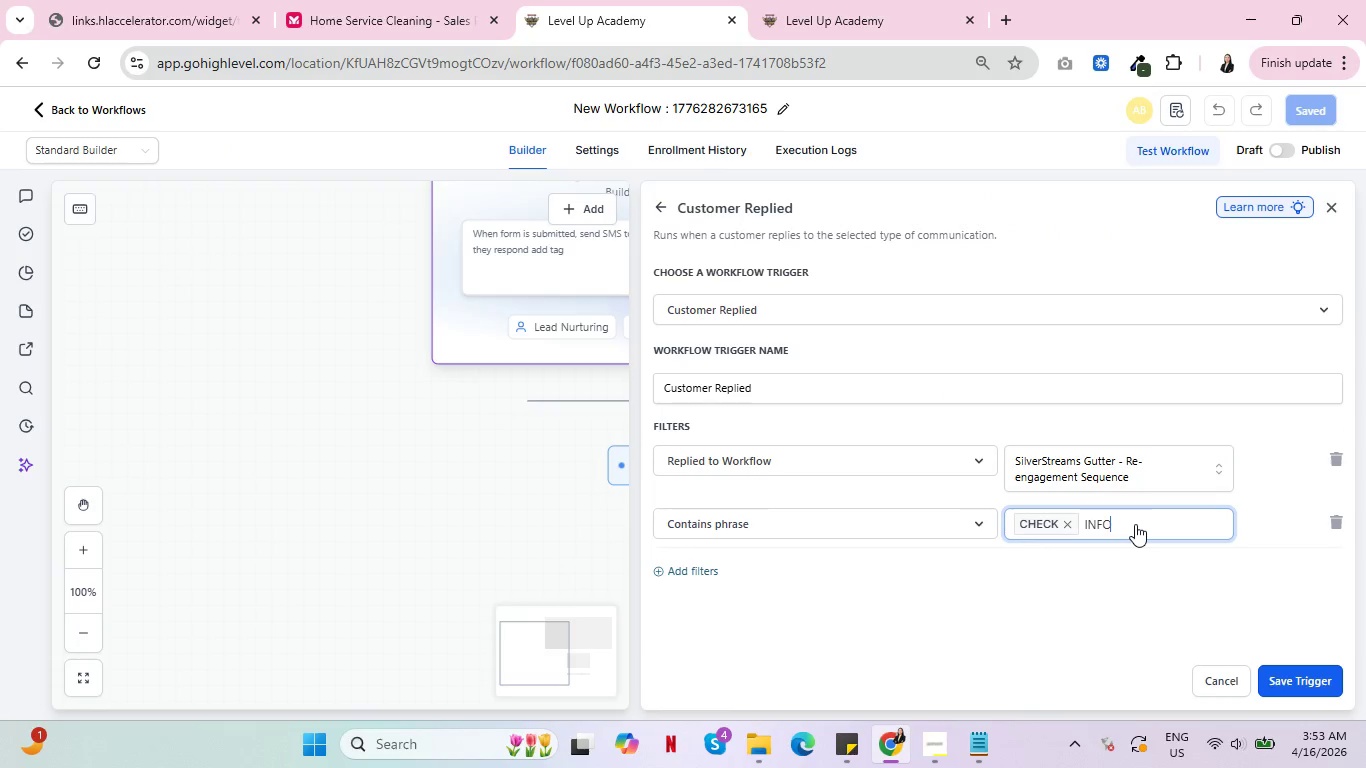 
key(Control+ControlLeft)
 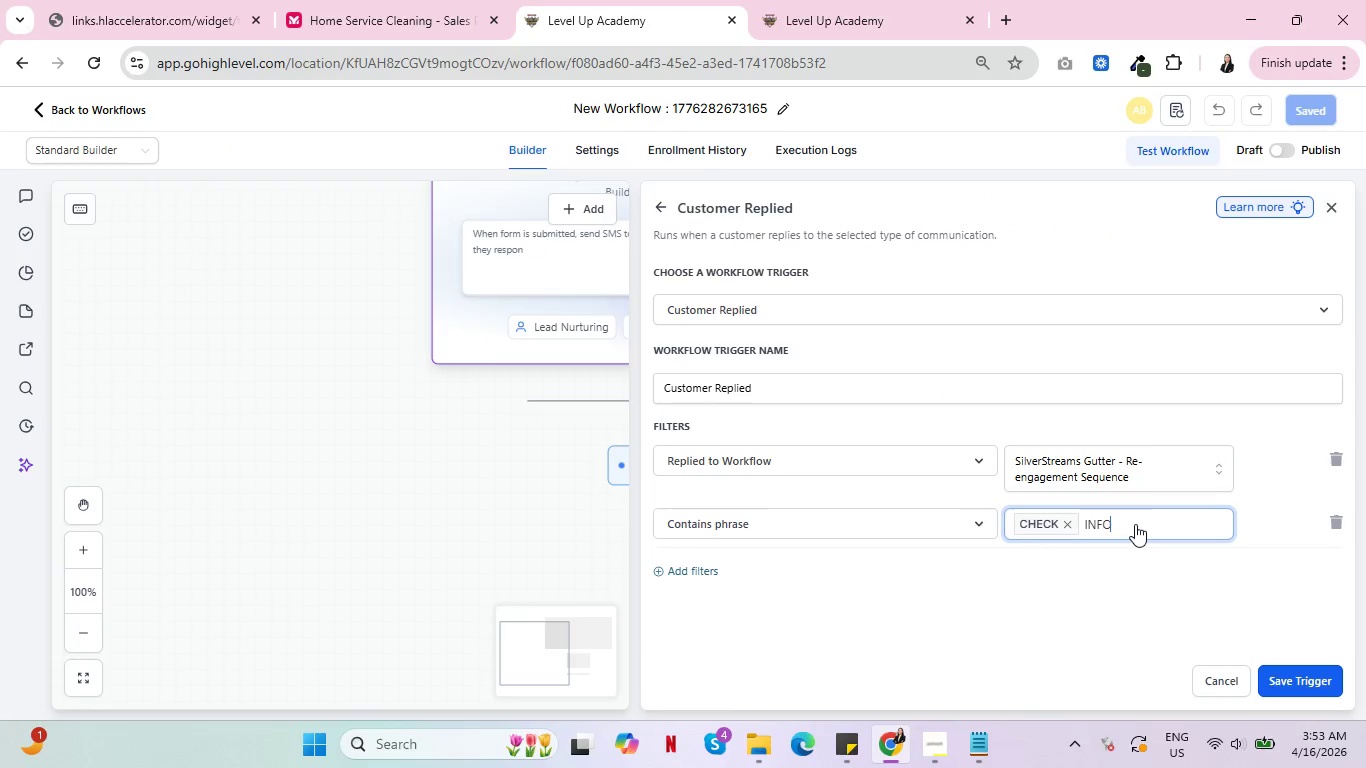 
key(Control+V)
 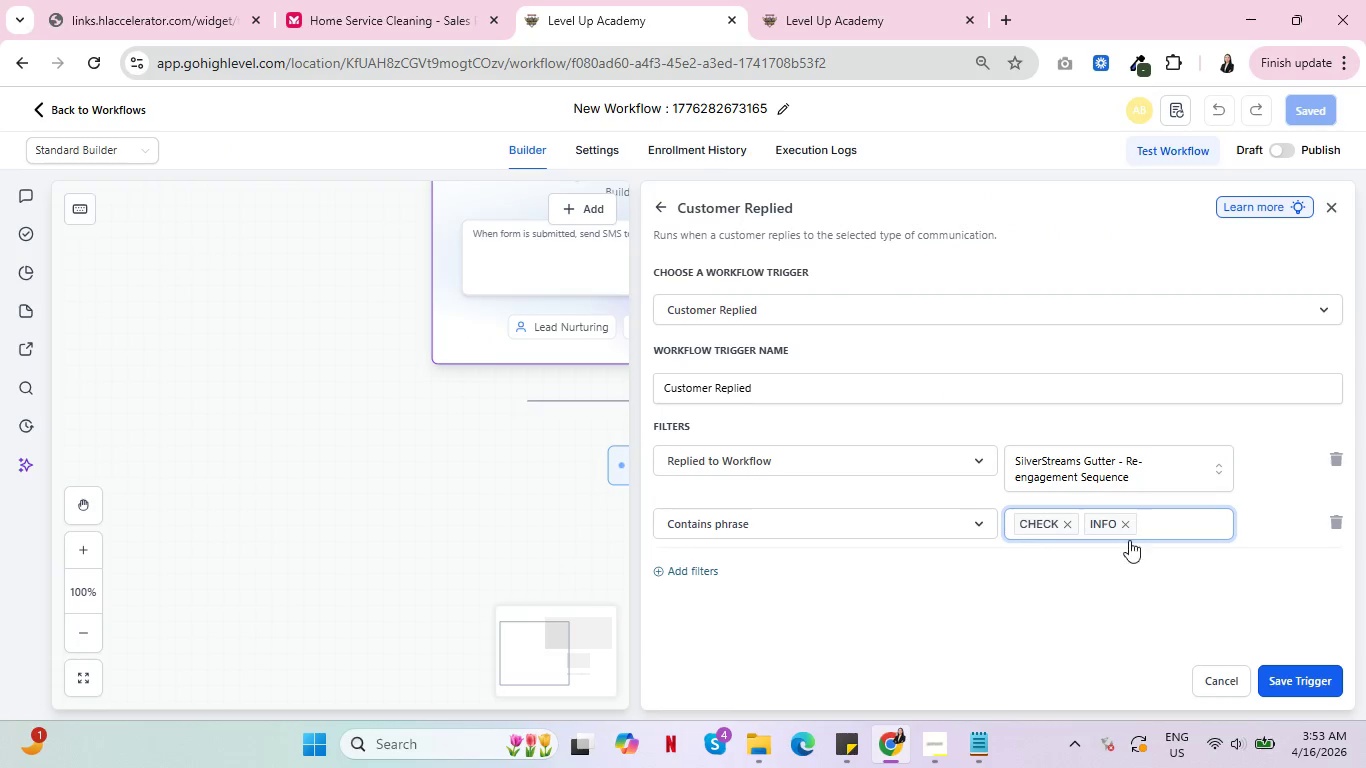 
key(Enter)
 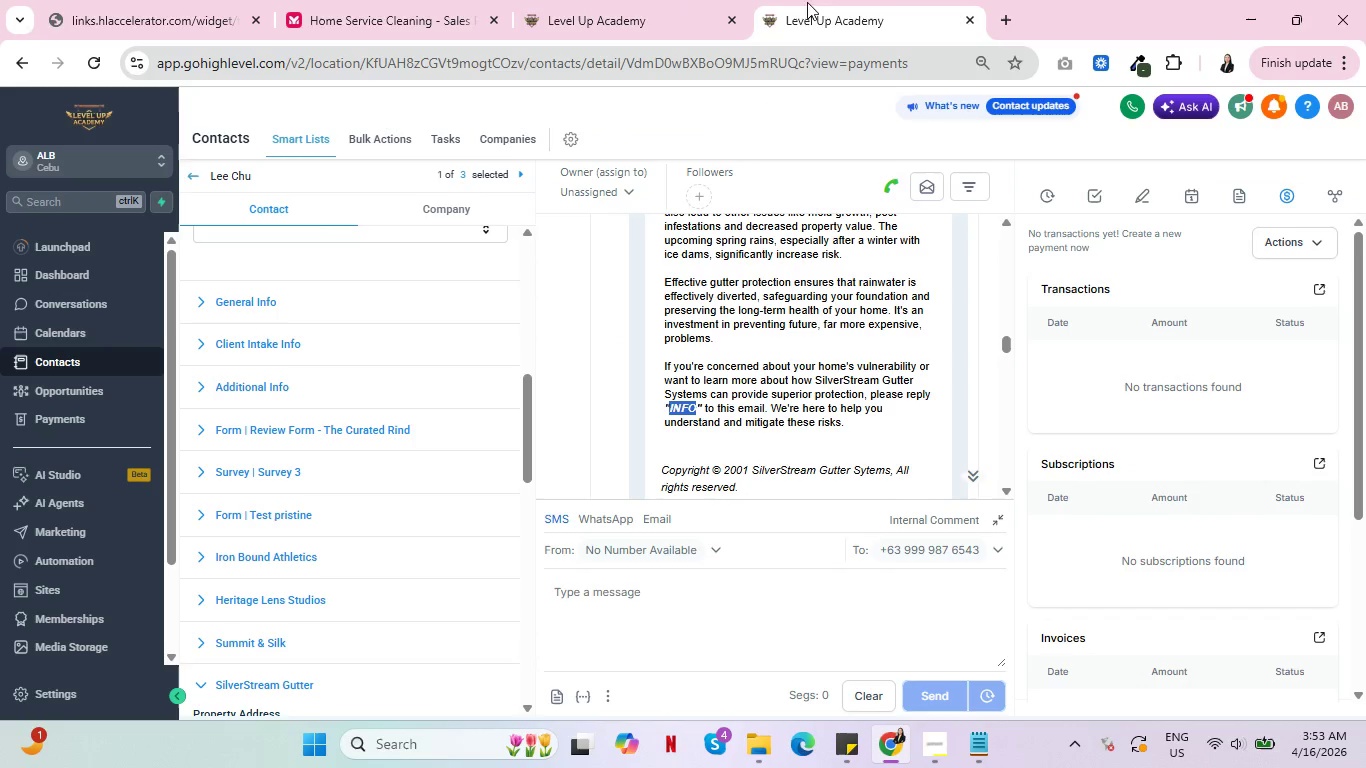 
left_click([808, 0])
 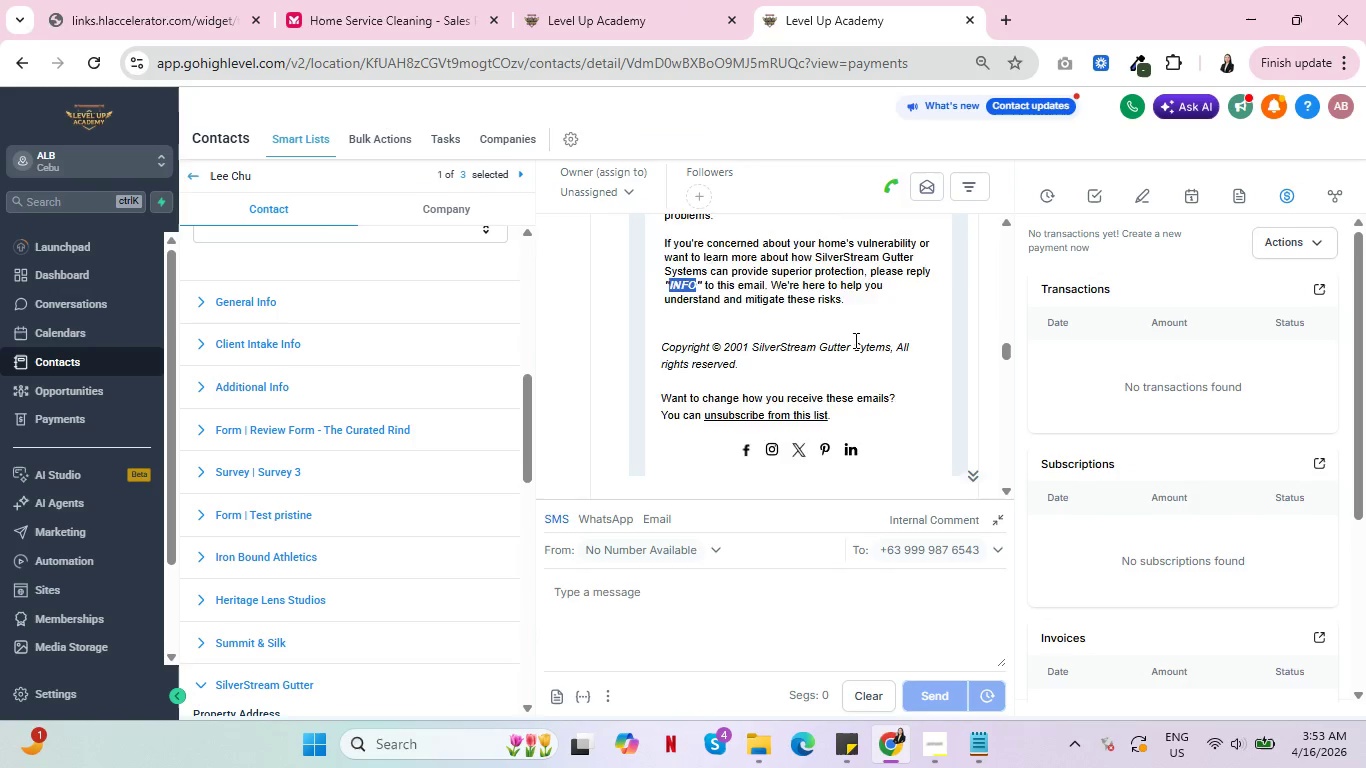 
scroll: coordinate [854, 340], scroll_direction: down, amount: 4.0
 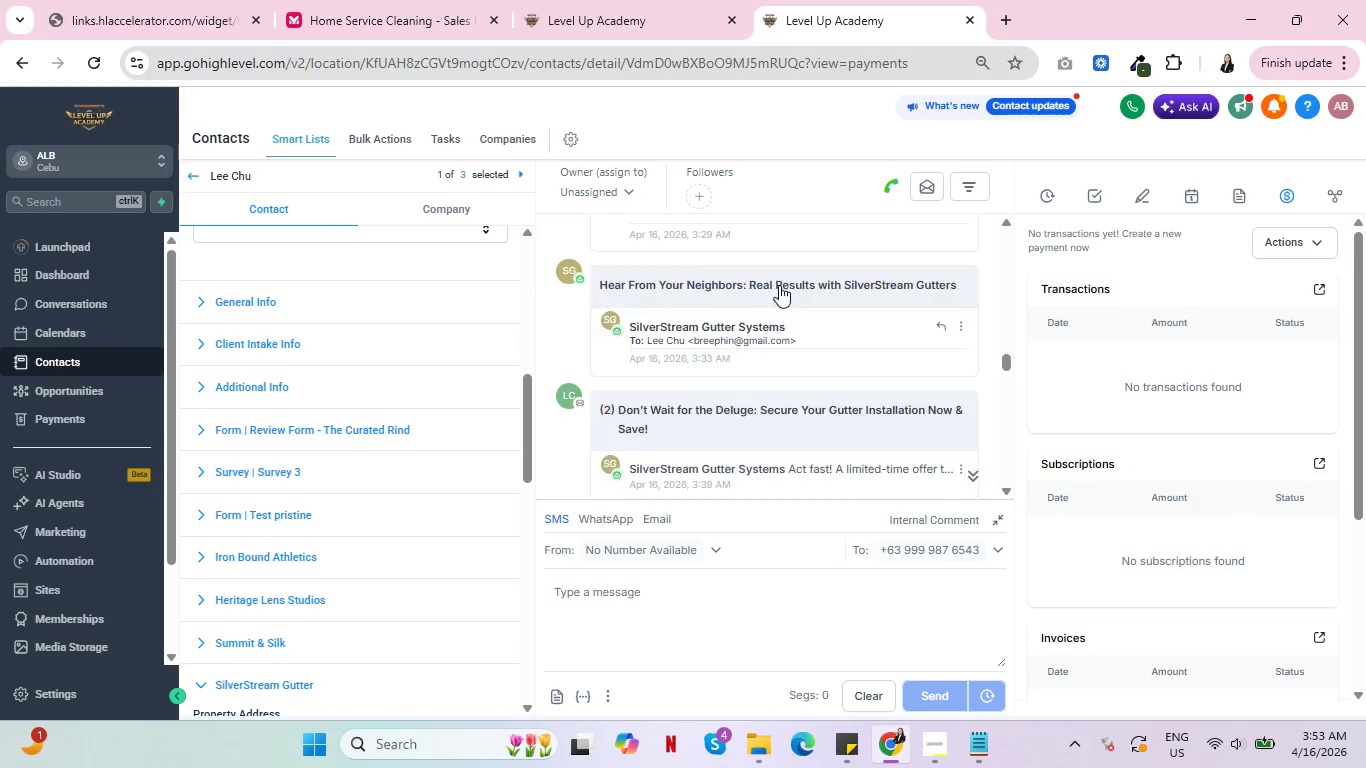 
left_click([779, 285])
 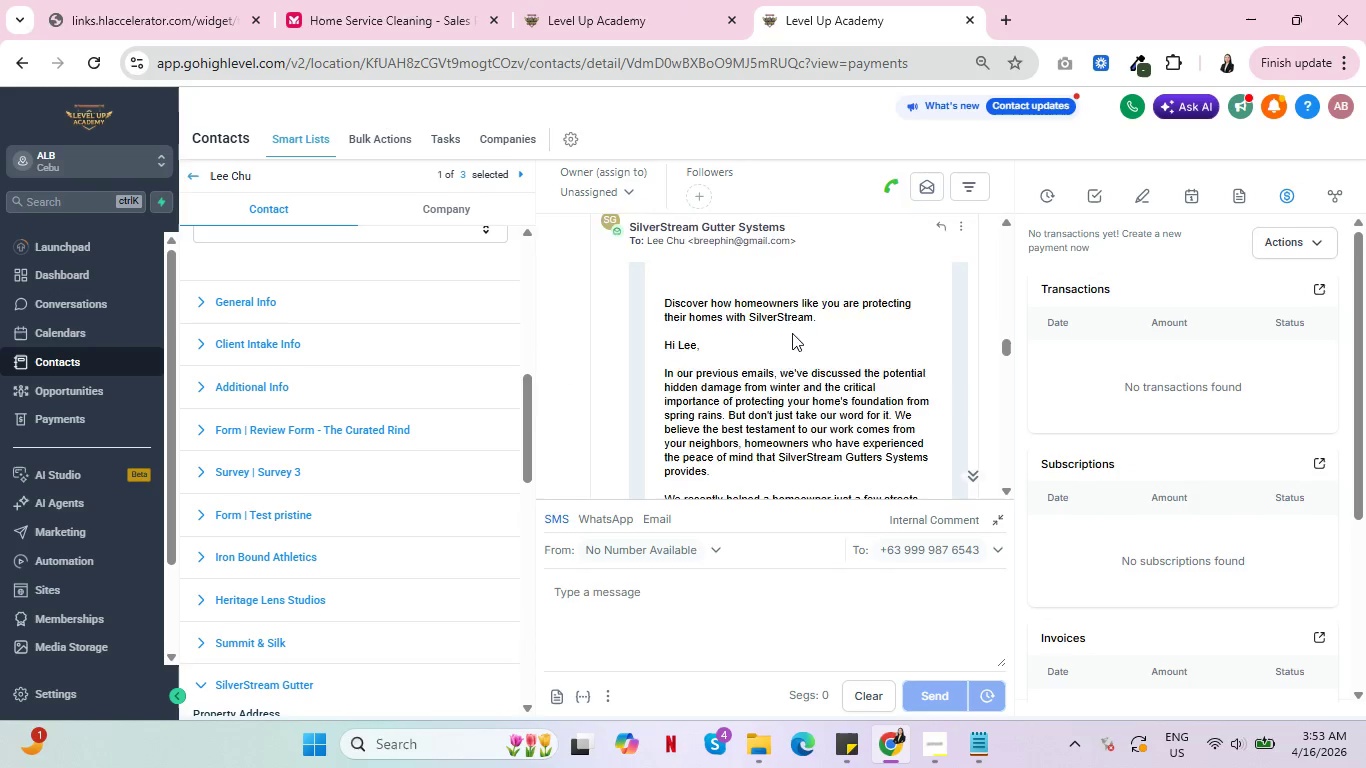 
scroll: coordinate [798, 350], scroll_direction: down, amount: 7.0
 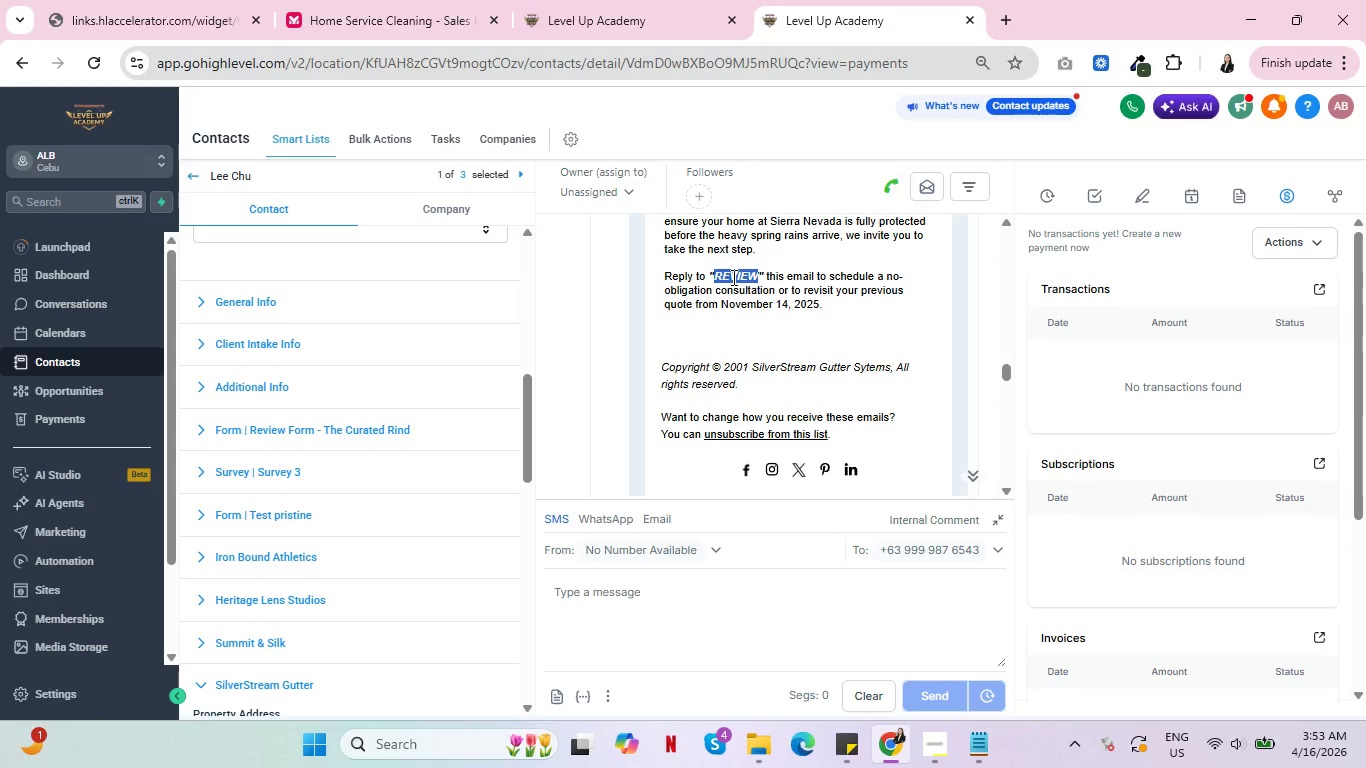 
double_click([732, 277])
 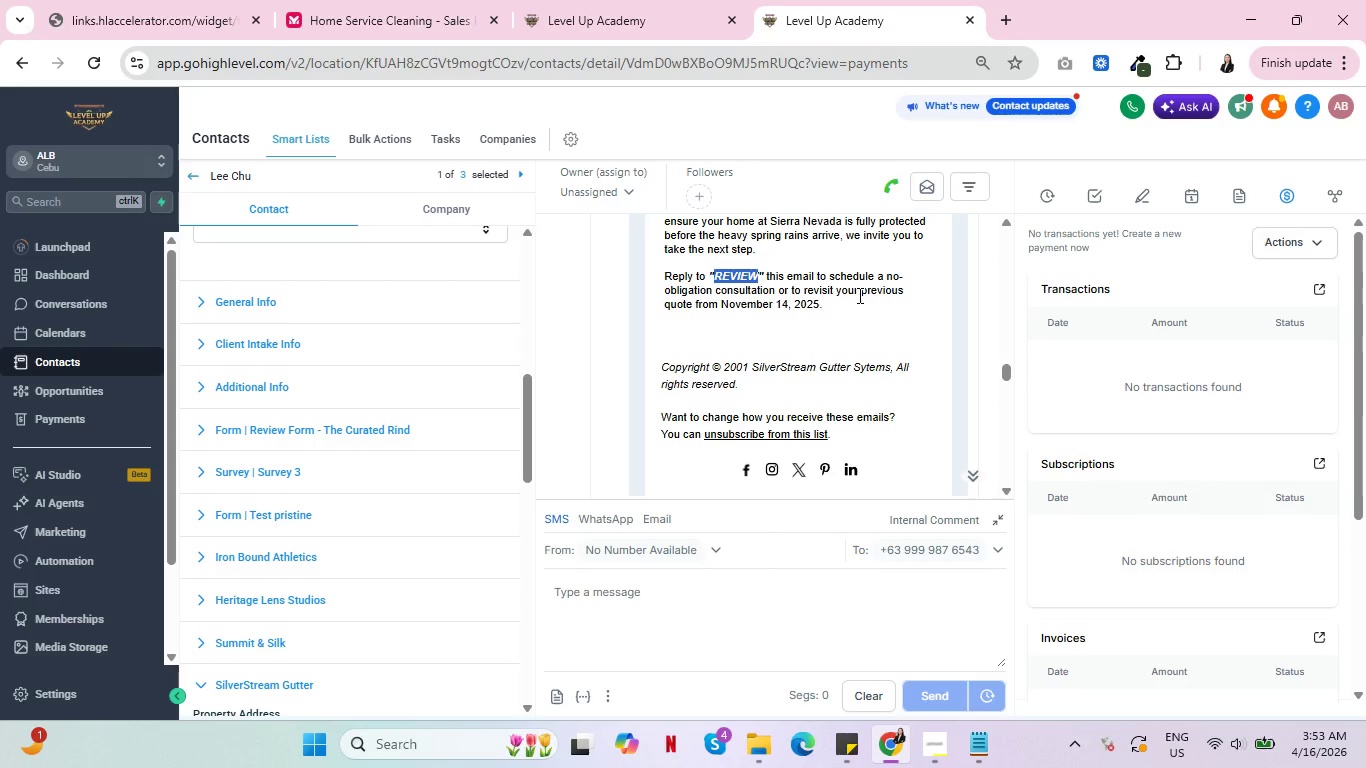 
key(Control+C)
 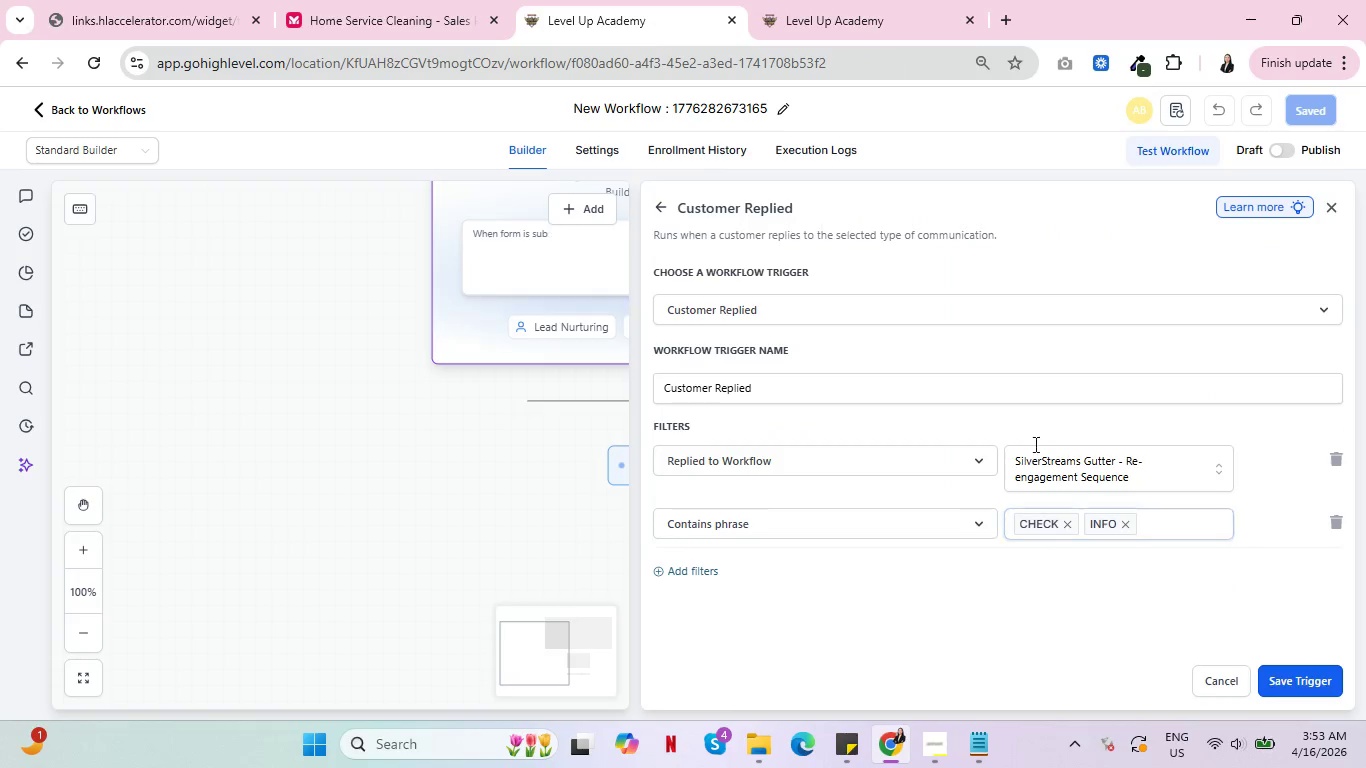 
left_click([659, 0])
 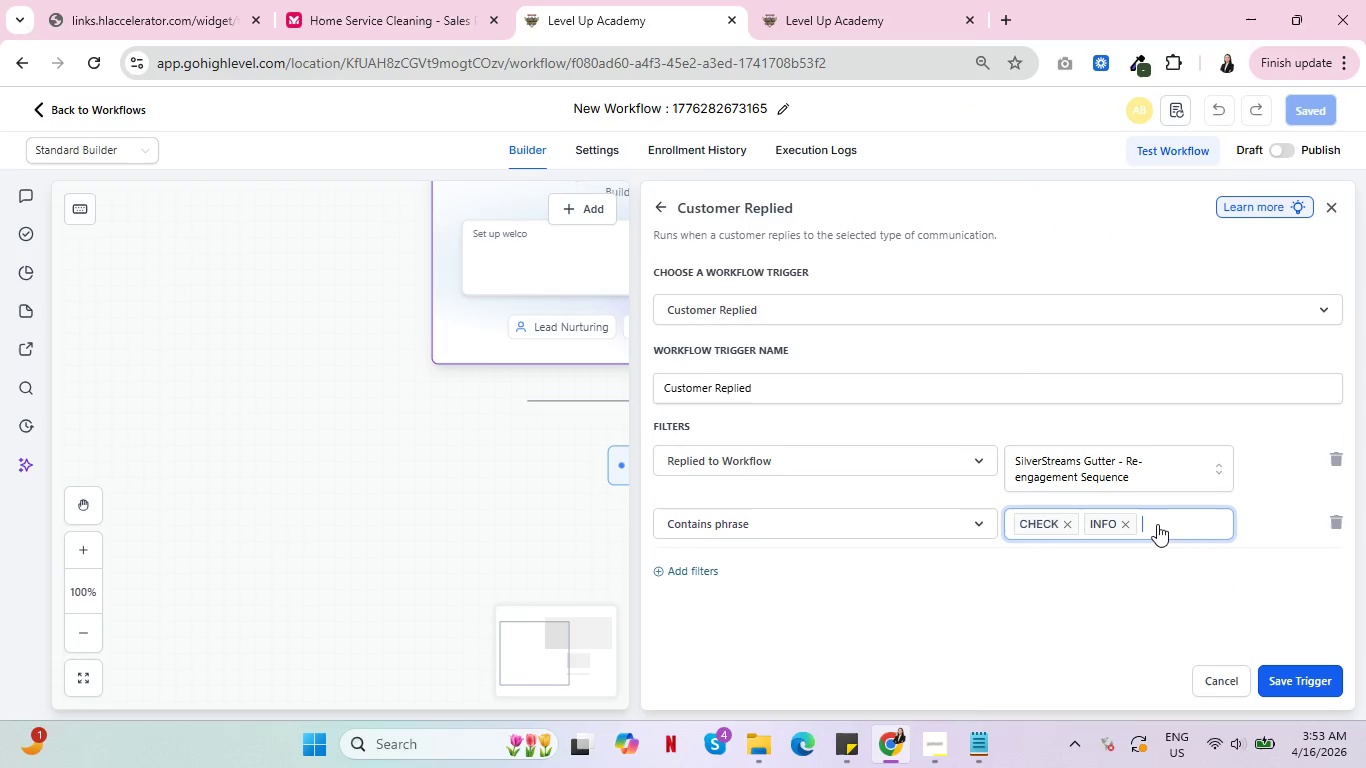 
left_click([1157, 524])
 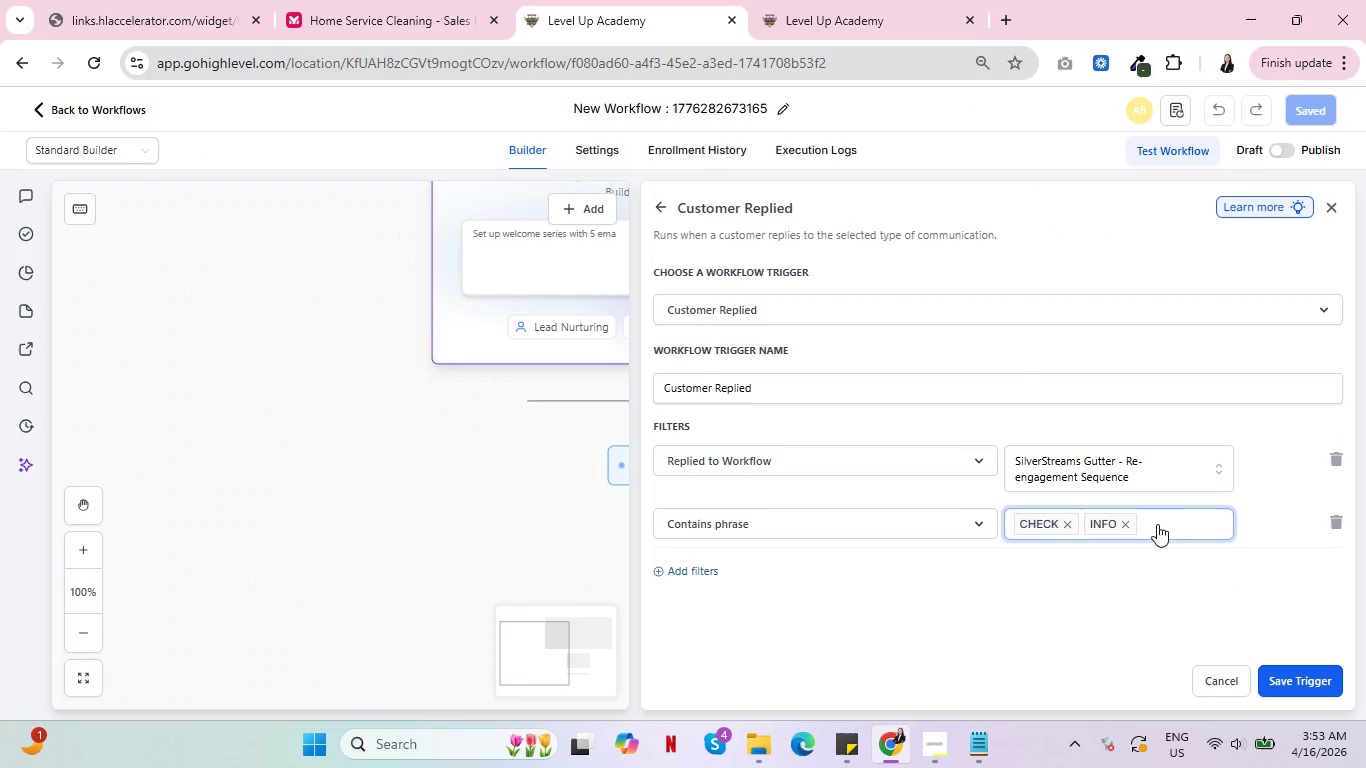 
key(Control+V)
 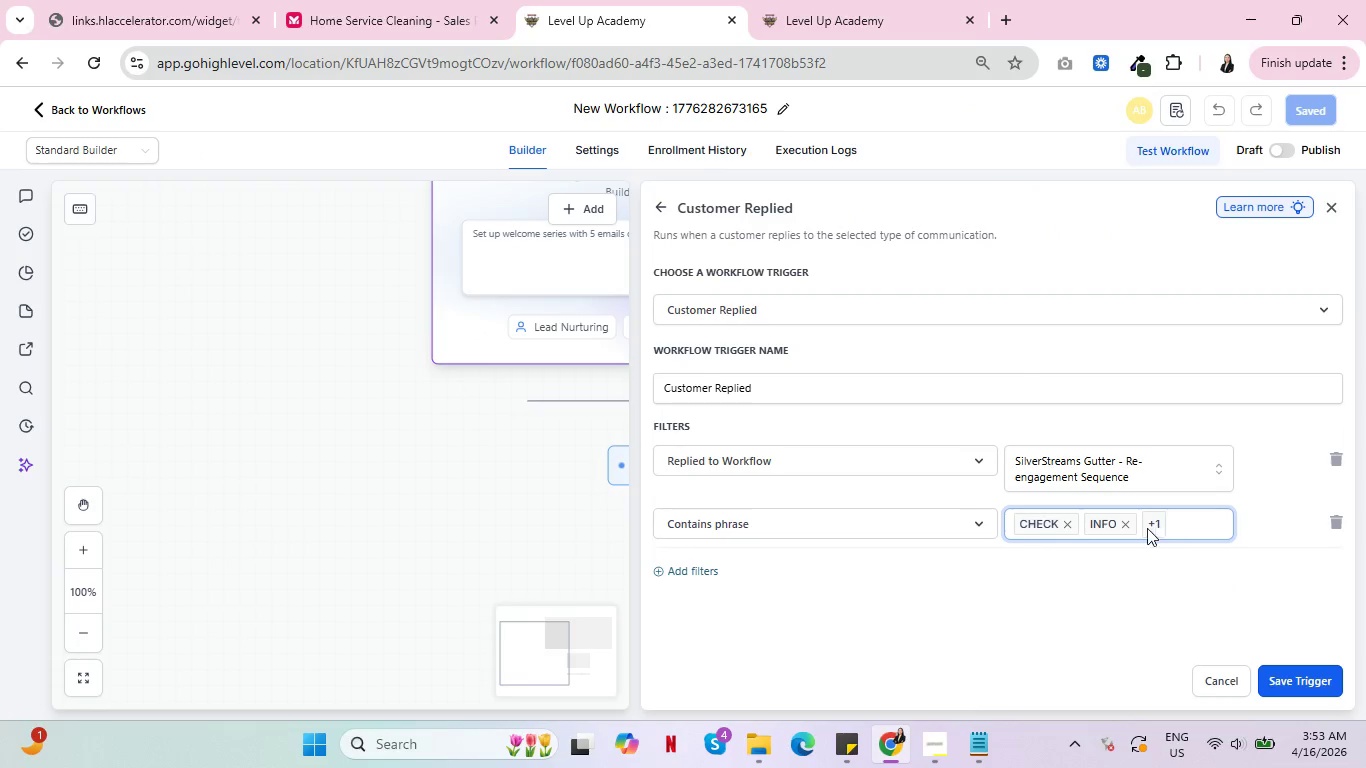 
key(Enter)
 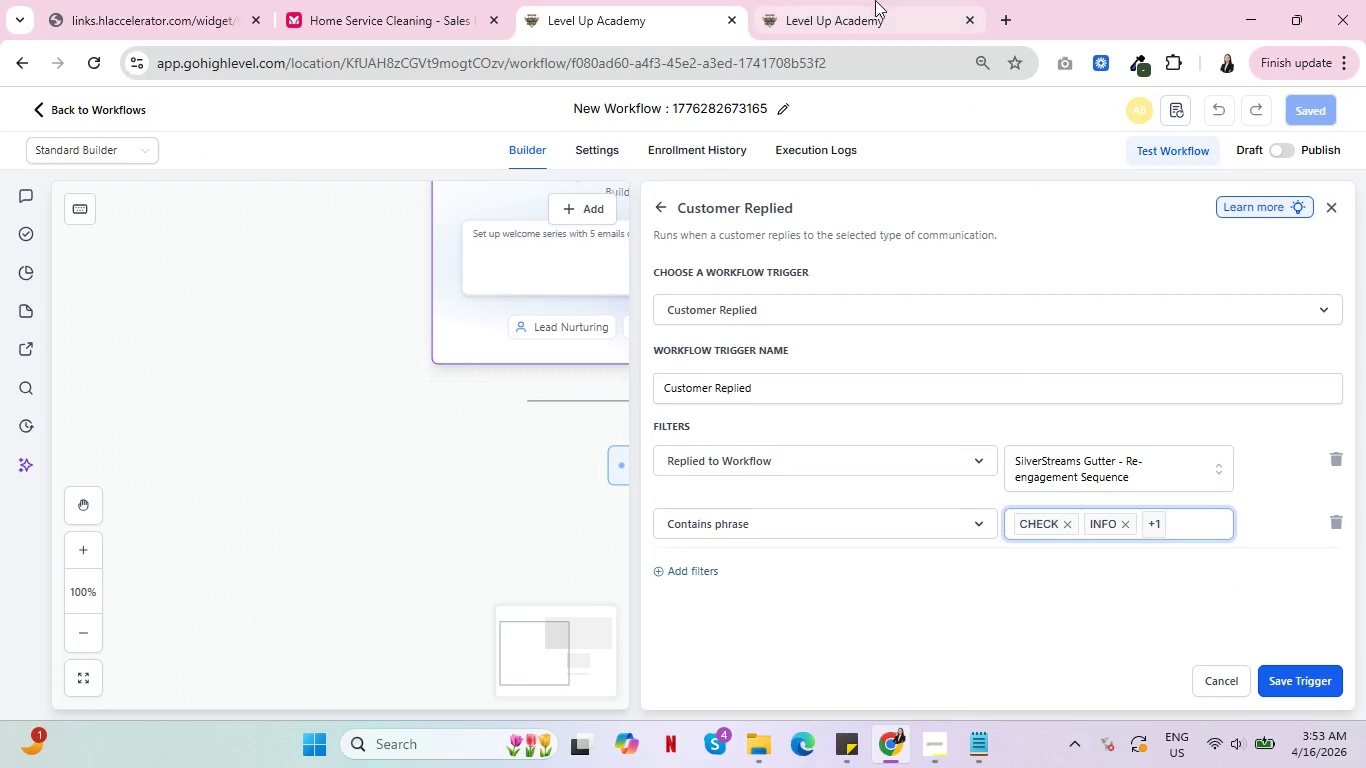 
left_click([875, 0])
 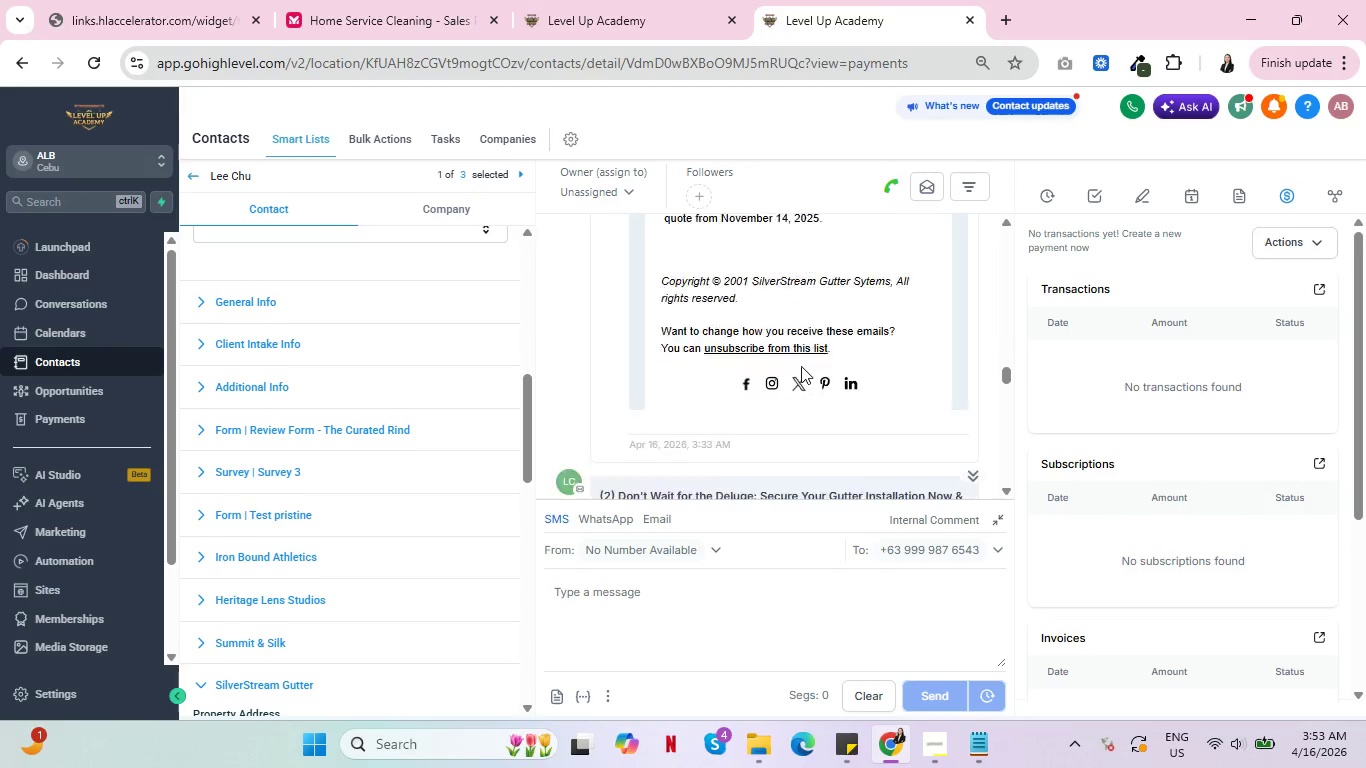 
scroll: coordinate [764, 390], scroll_direction: down, amount: 11.0
 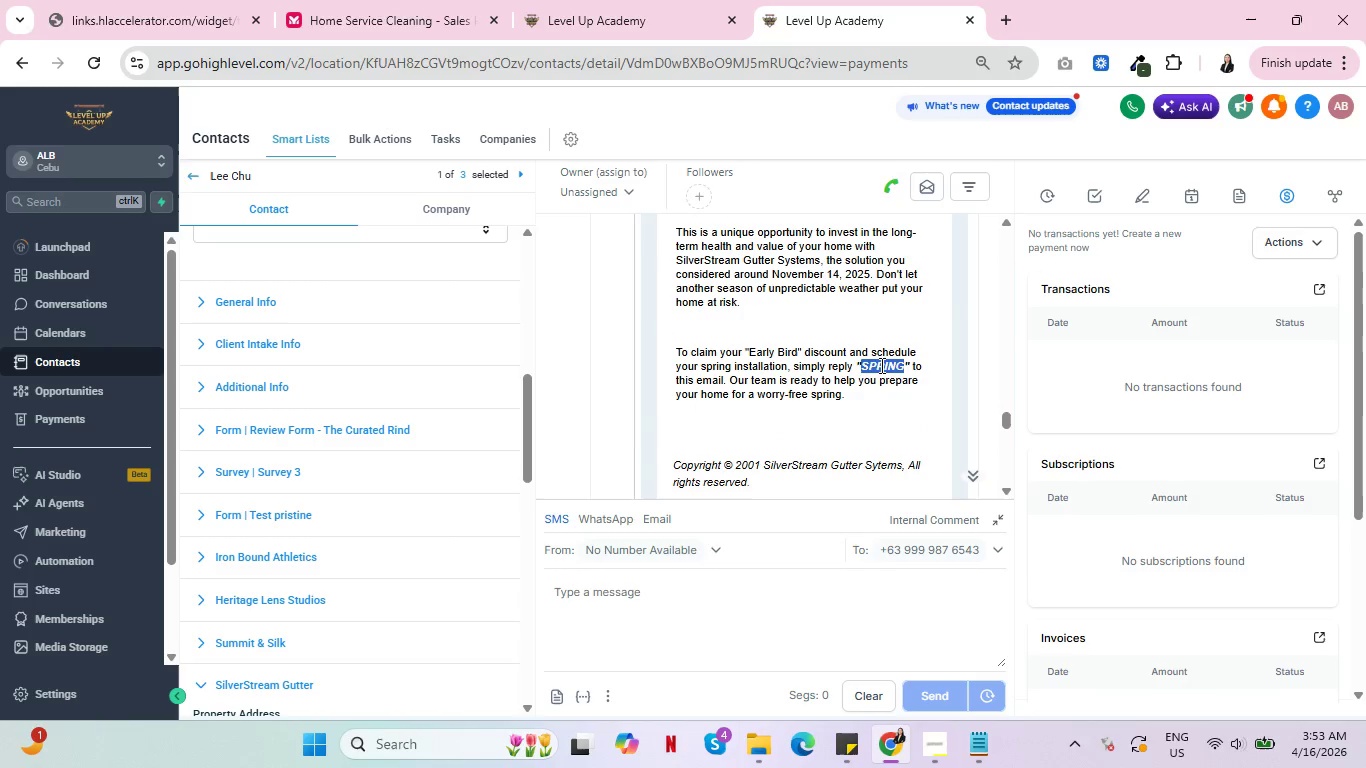 
double_click([880, 365])
 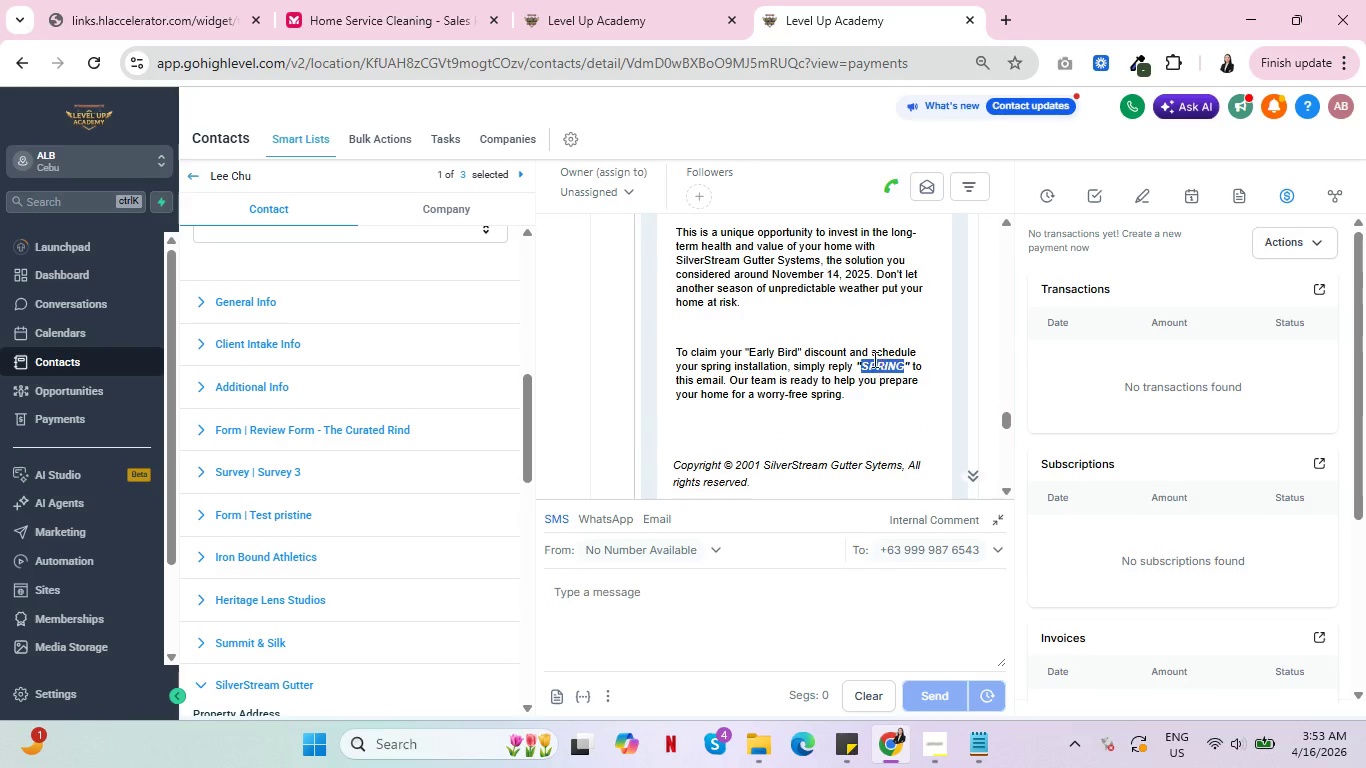 
key(Control+C)
 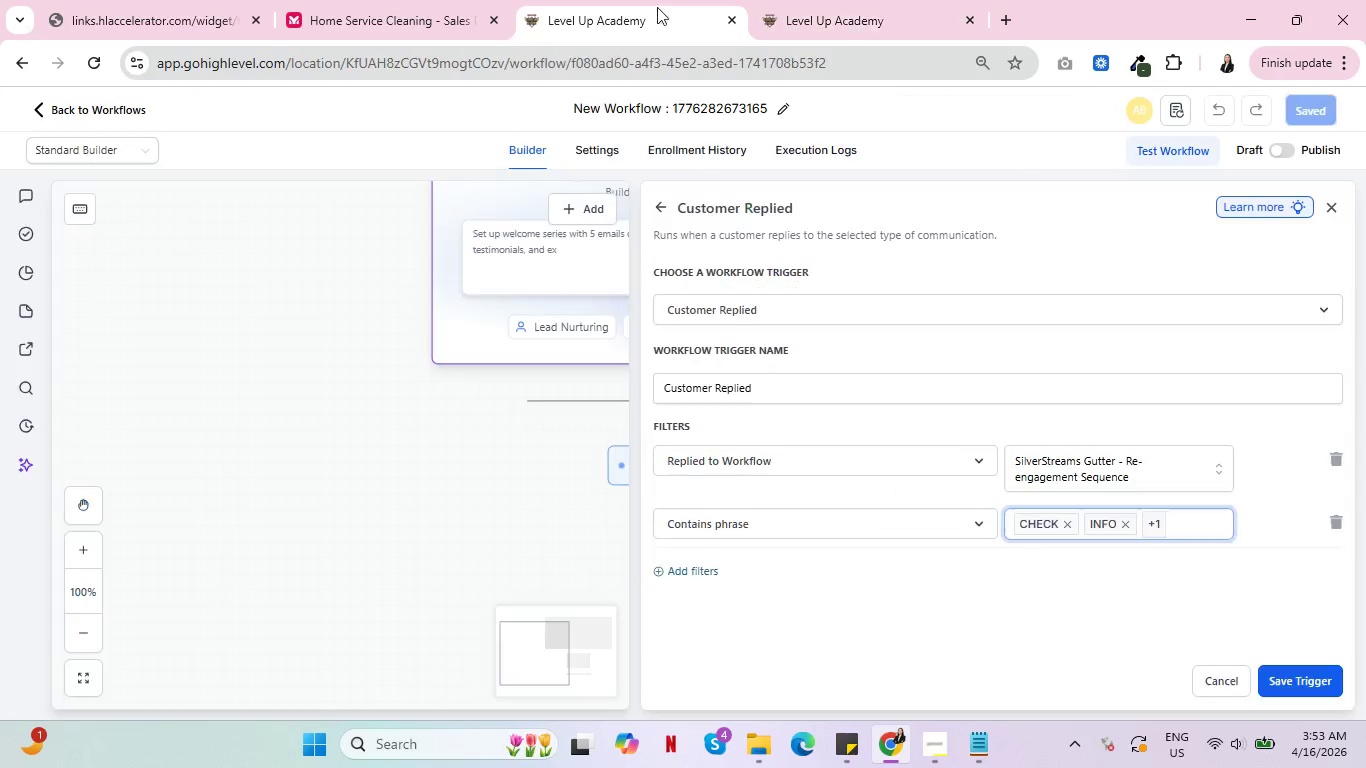 
key(Control+C)
 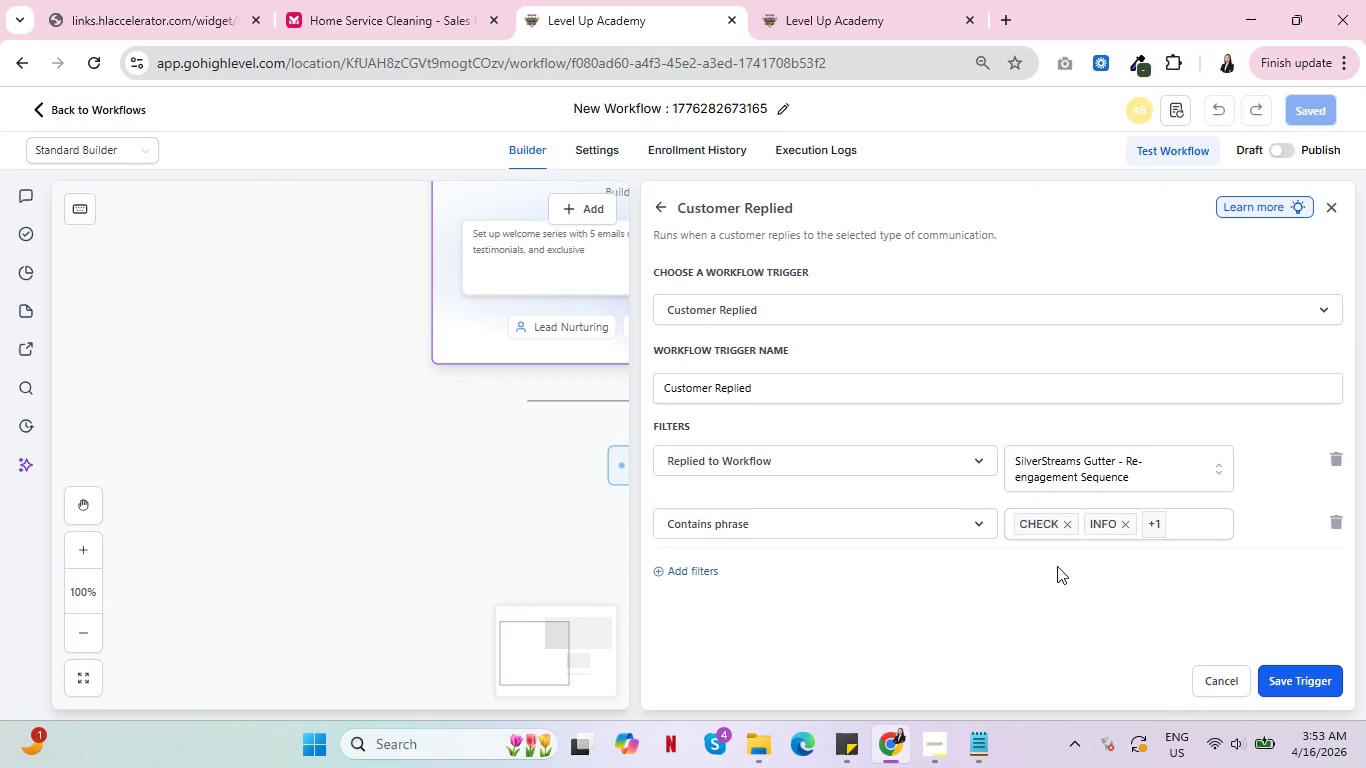 
left_click([657, 0])
 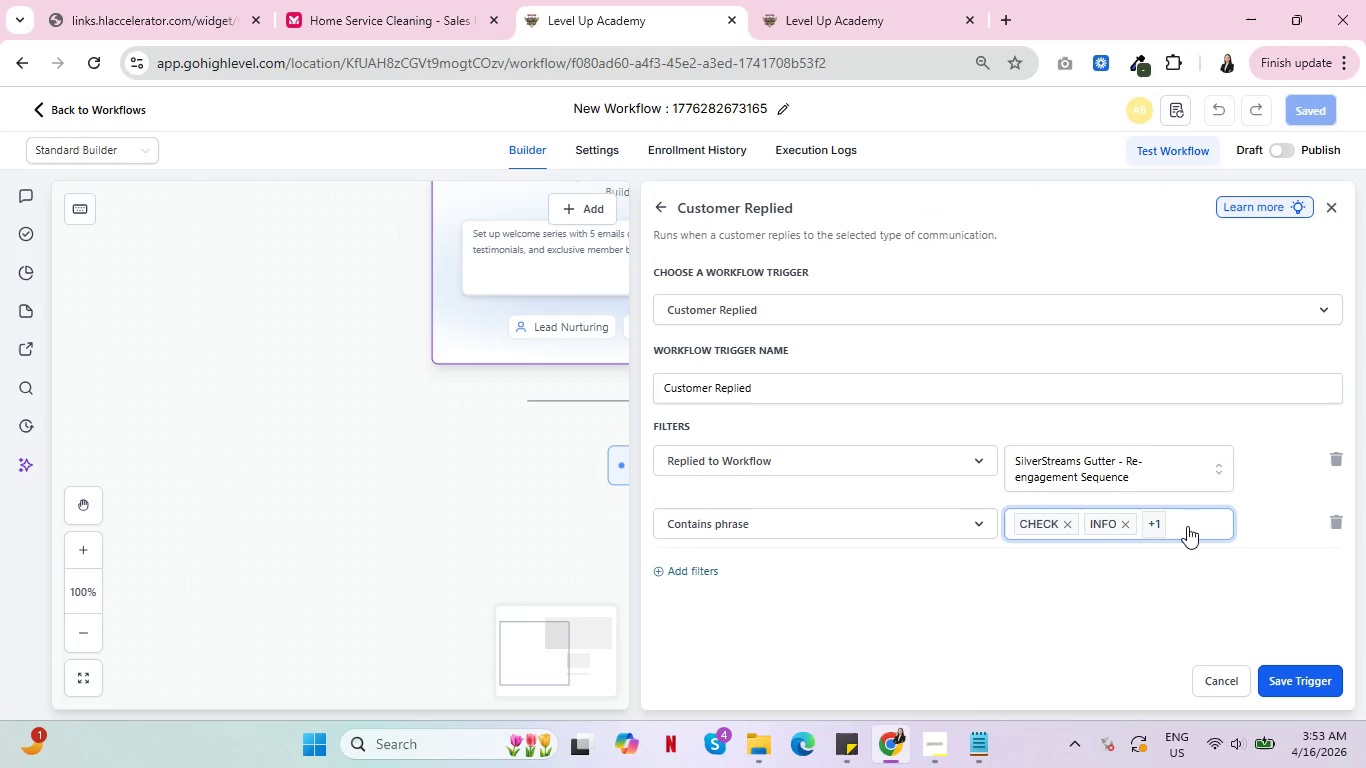 
left_click([1187, 526])
 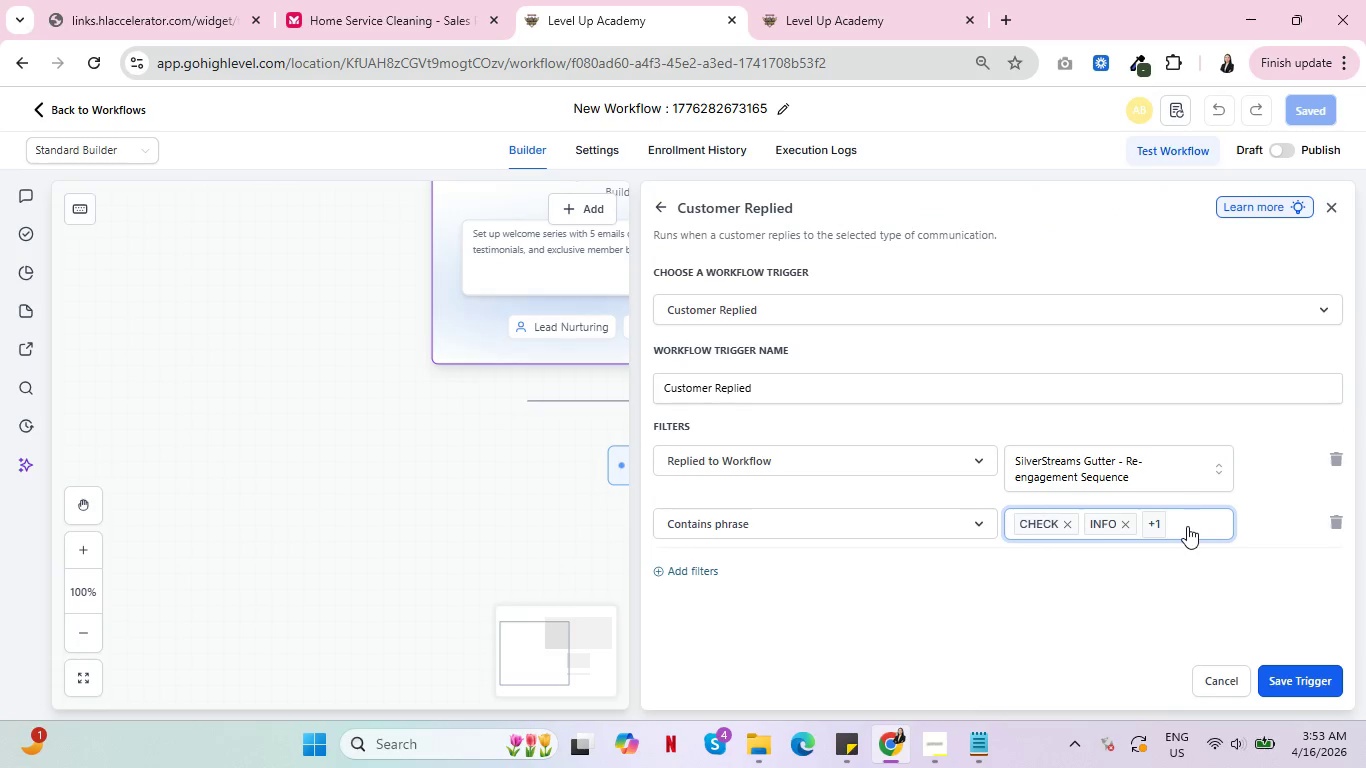 
key(Control+V)
 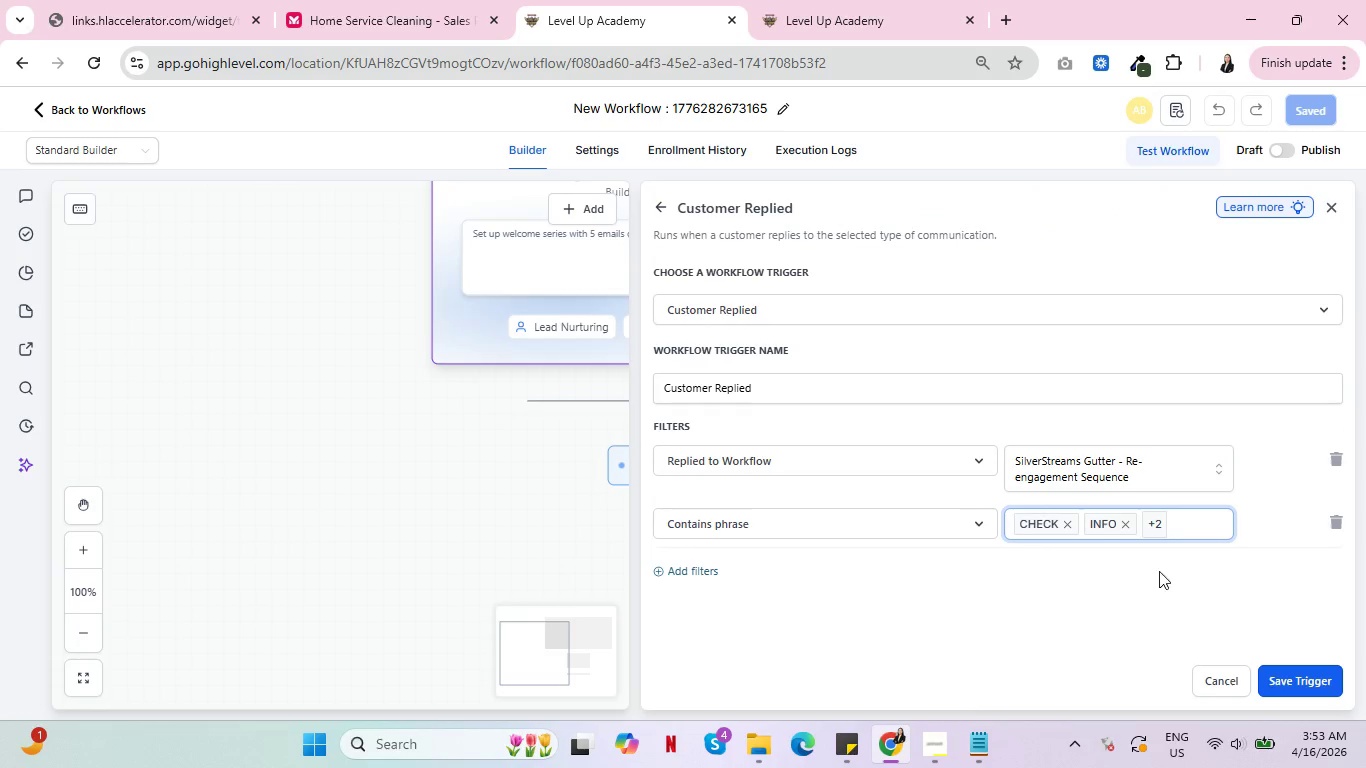 
key(Enter)
 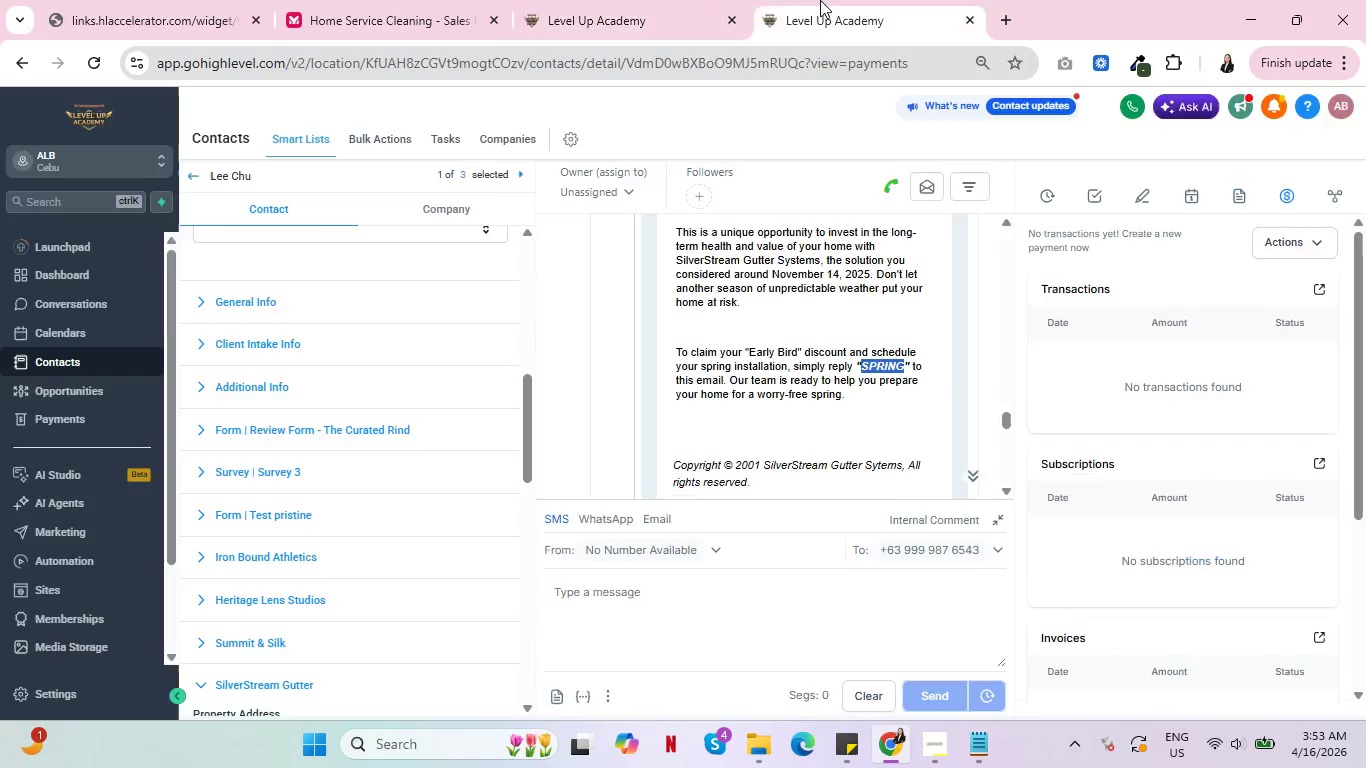 
left_click([820, 0])
 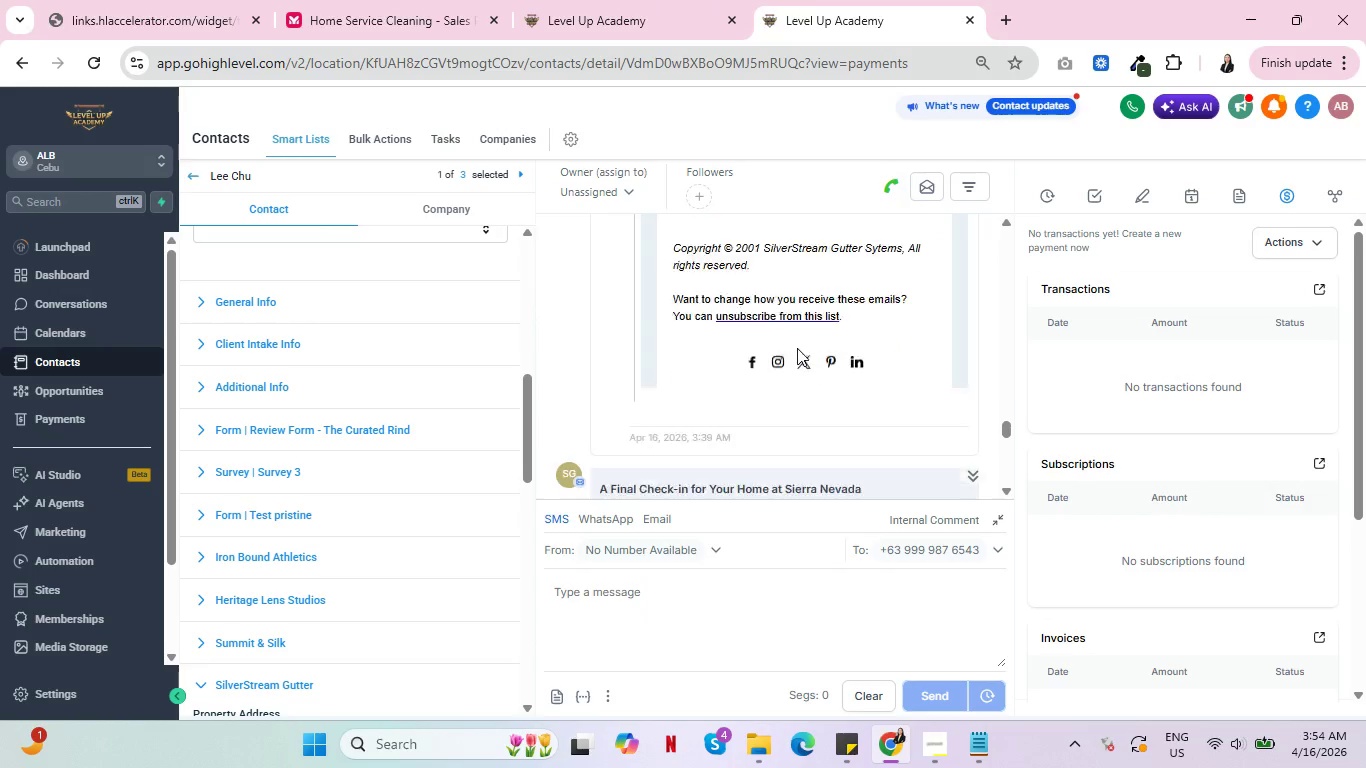 
scroll: coordinate [797, 348], scroll_direction: down, amount: 6.0
 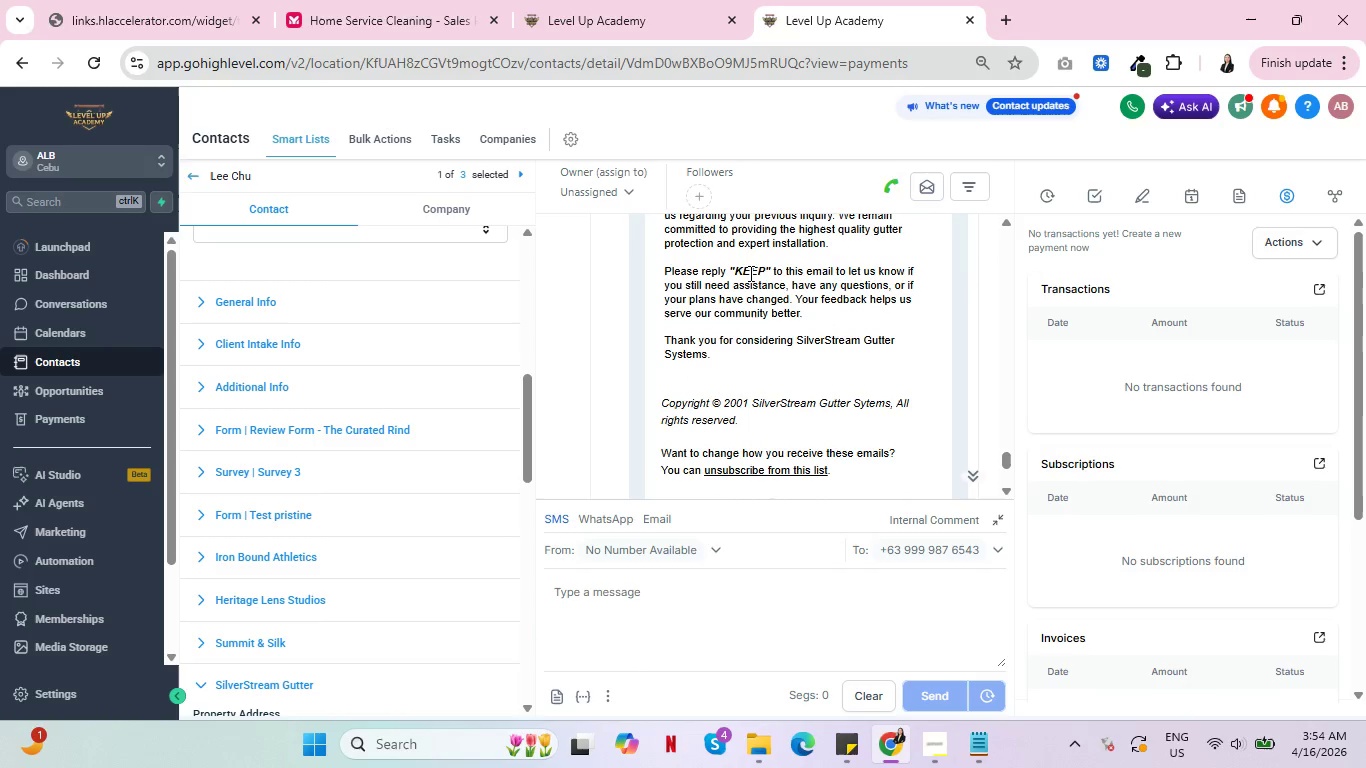 
double_click([749, 273])
 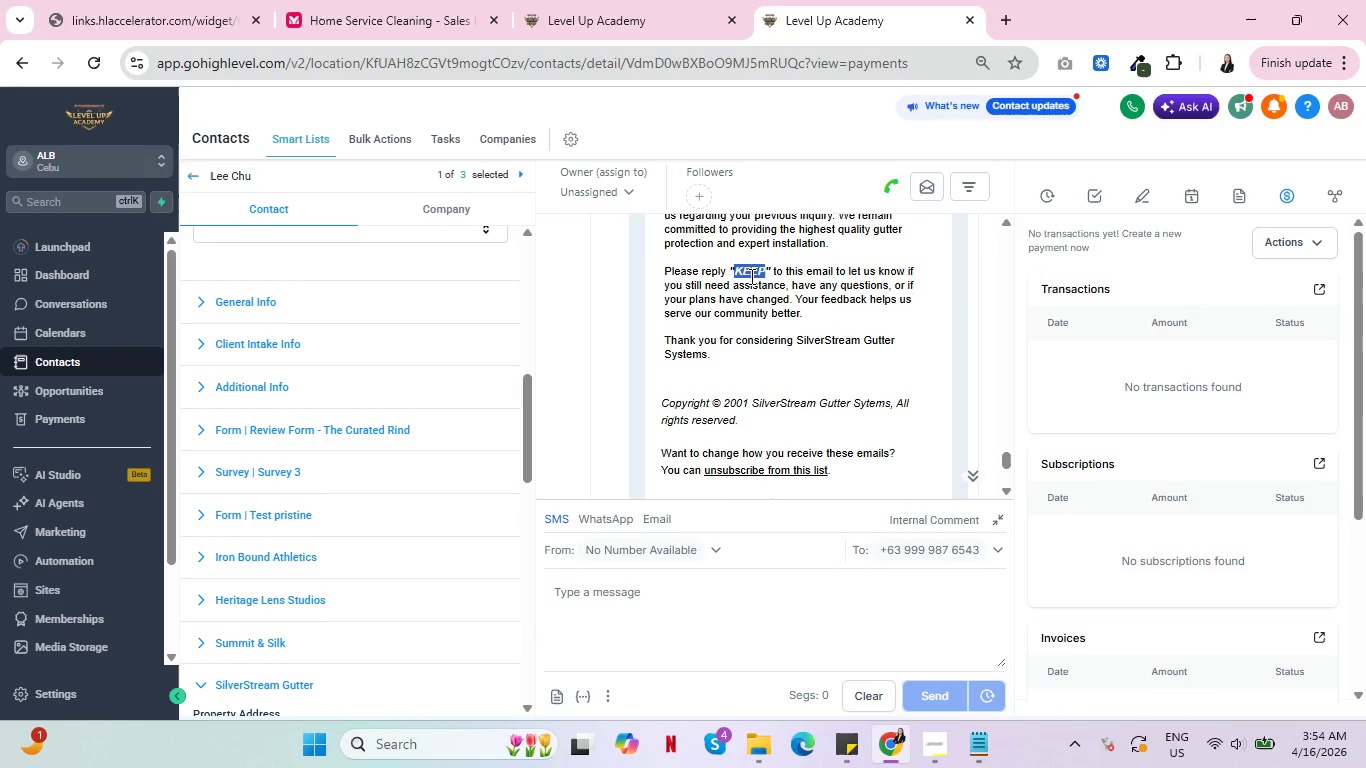 
key(Control+C)
 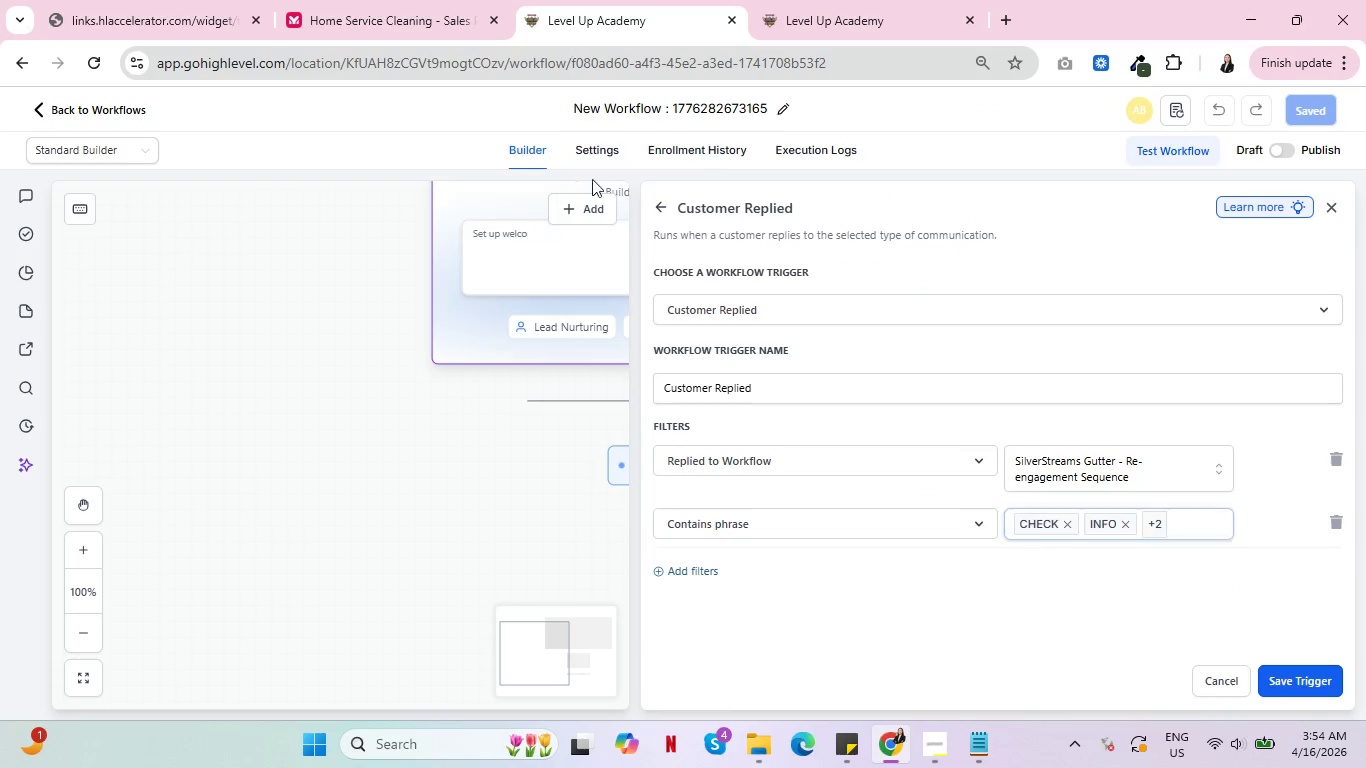 
left_click([573, 0])
 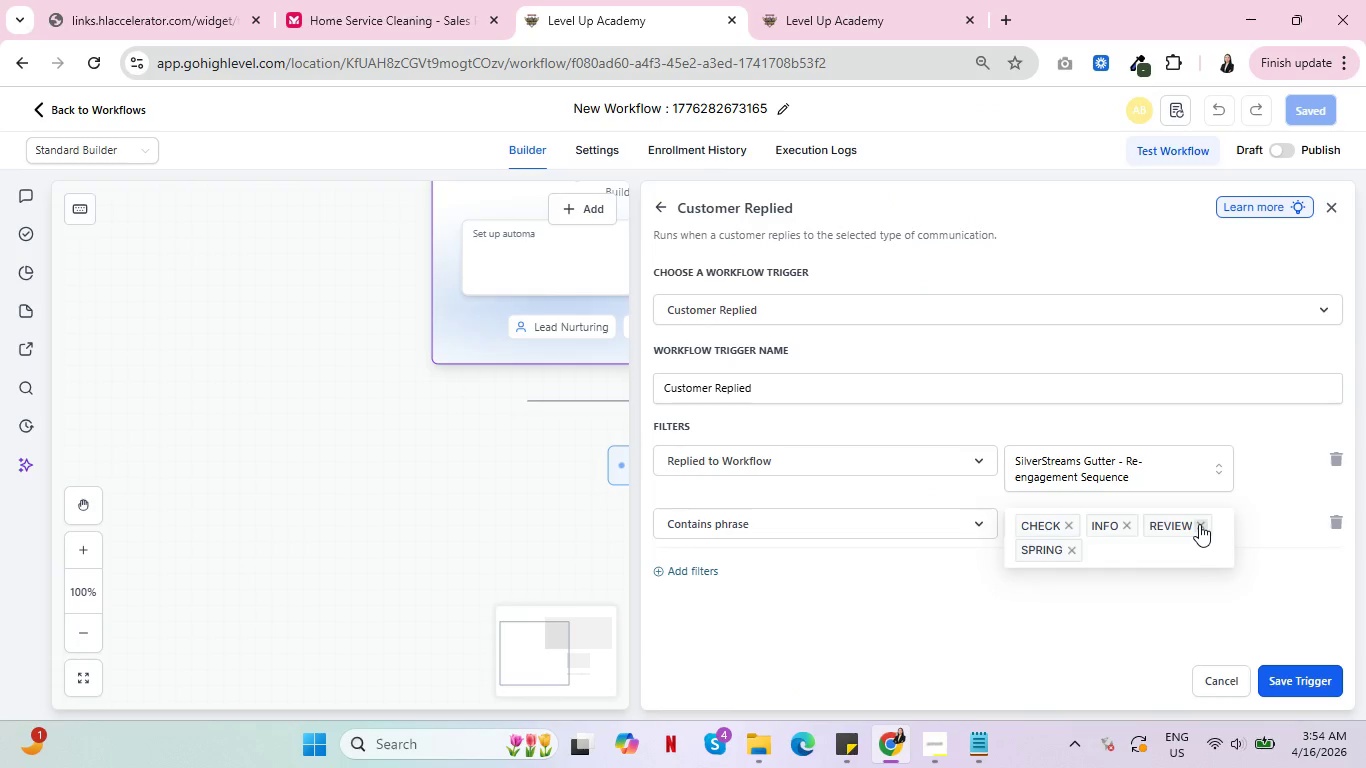 
left_click([1199, 524])
 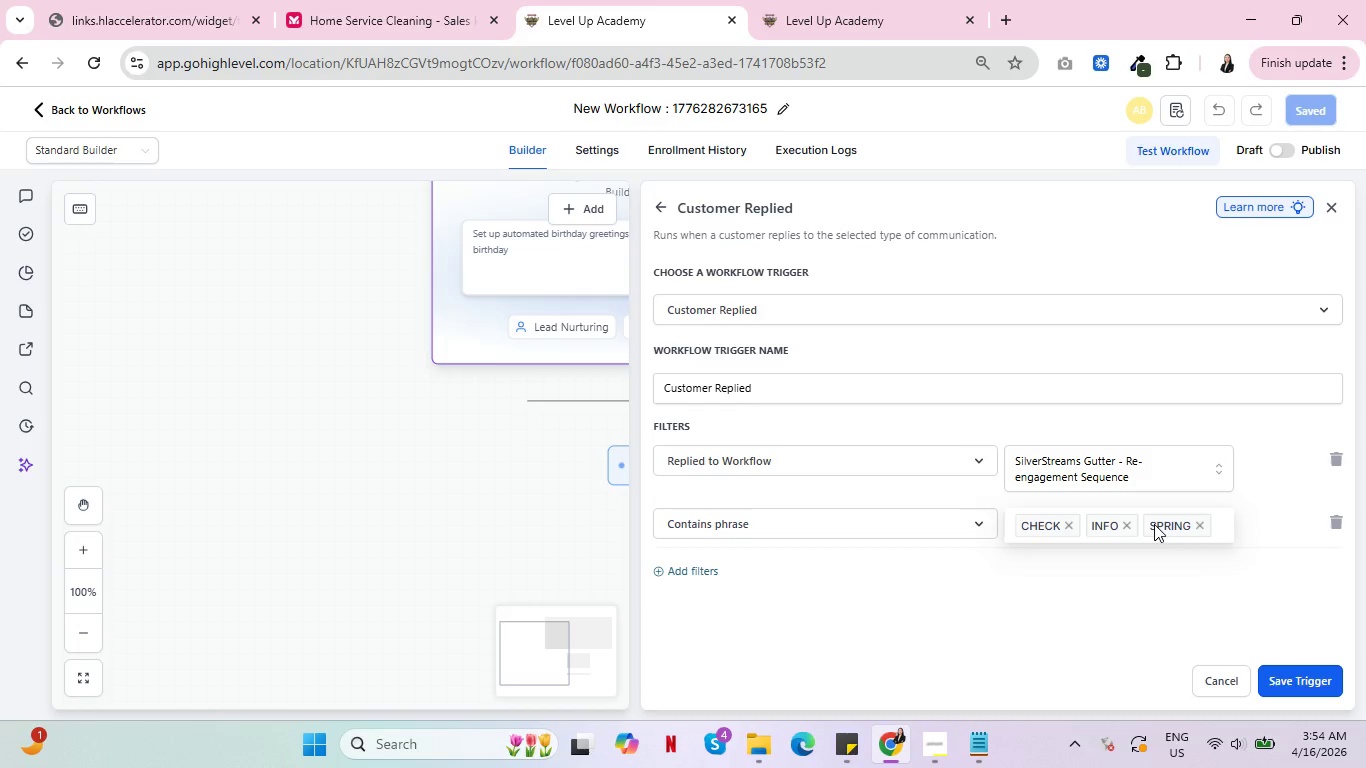 
wait(5.12)
 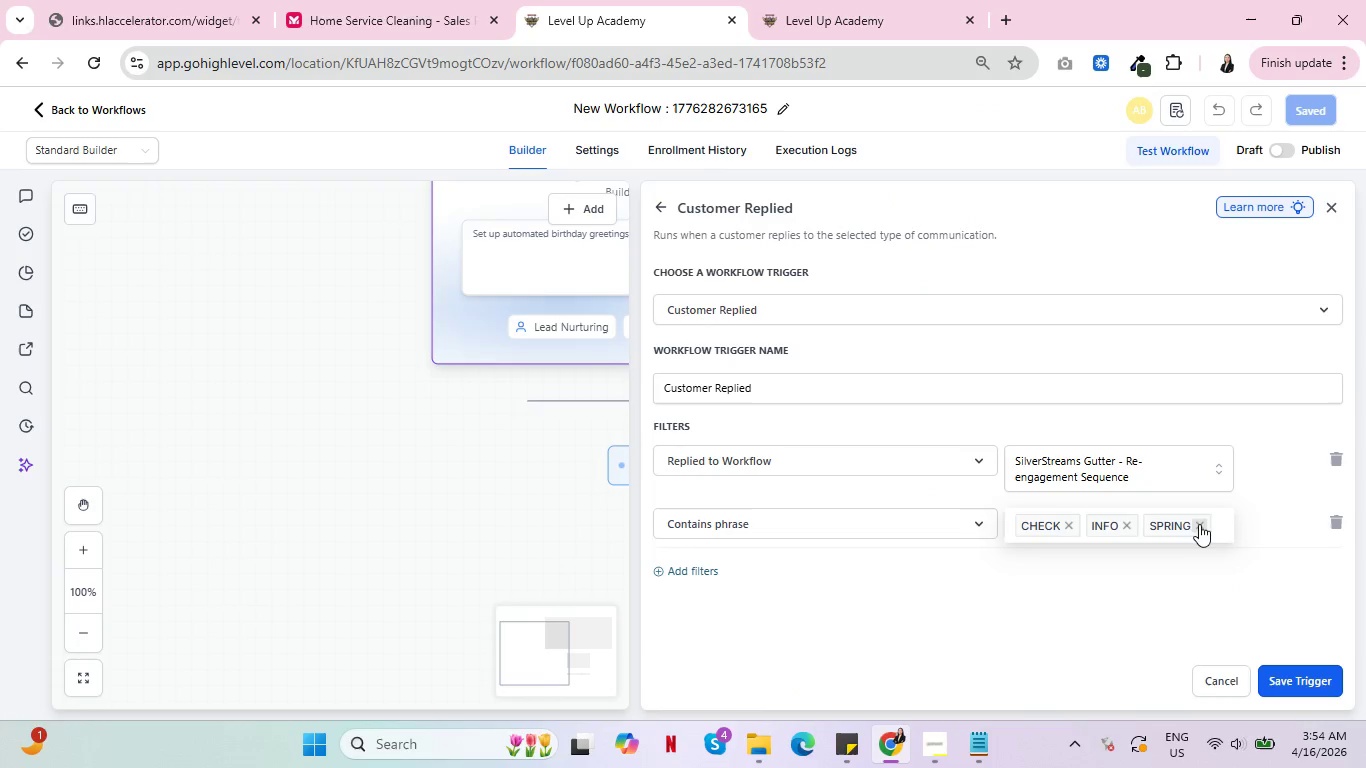 
left_click([834, 0])
 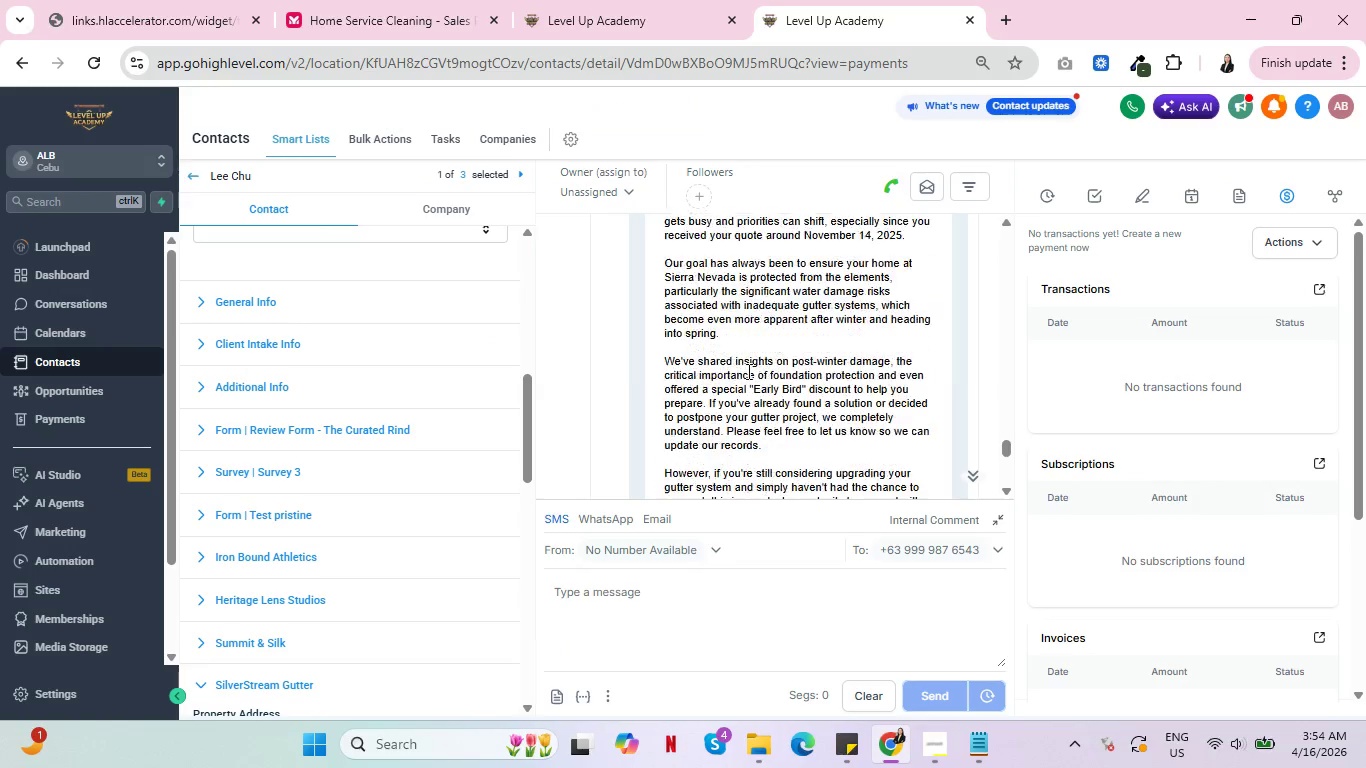 
scroll: coordinate [757, 374], scroll_direction: up, amount: 13.0
 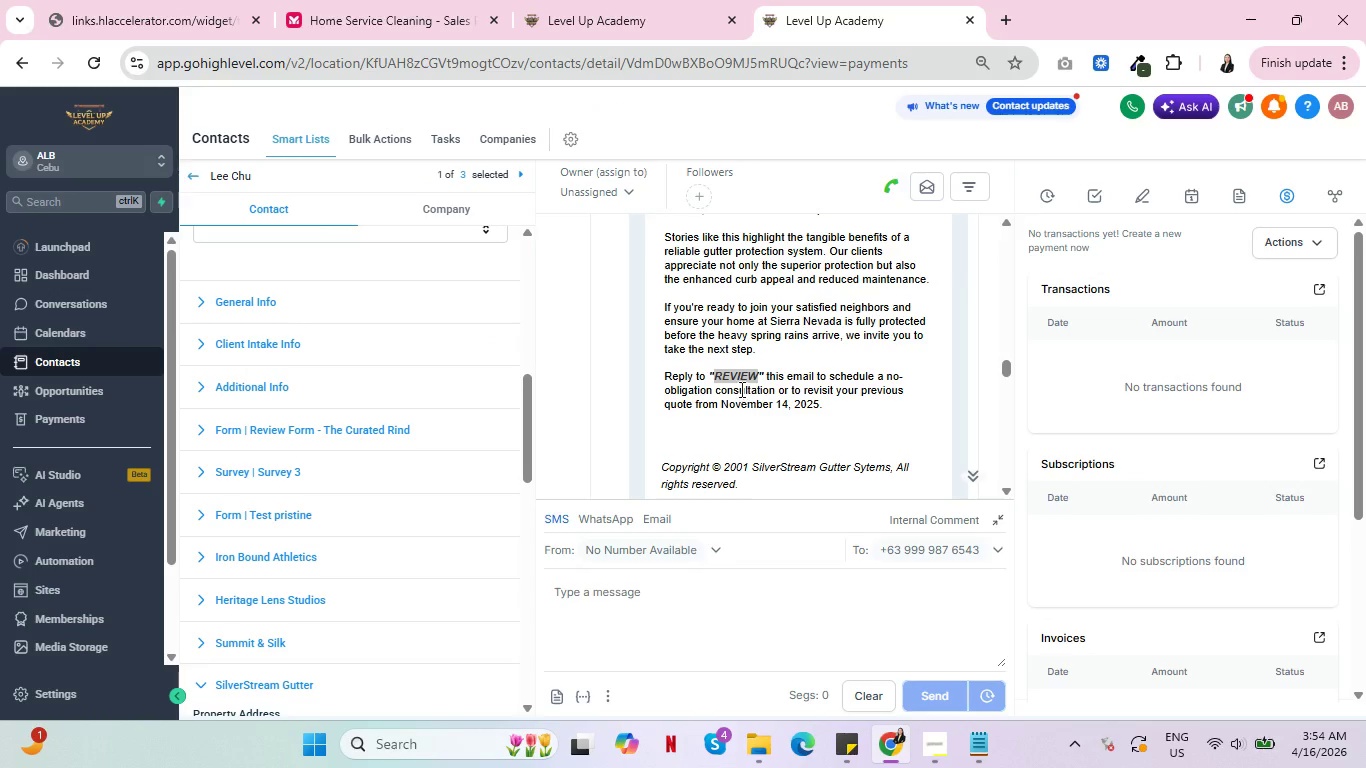 
double_click([737, 374])
 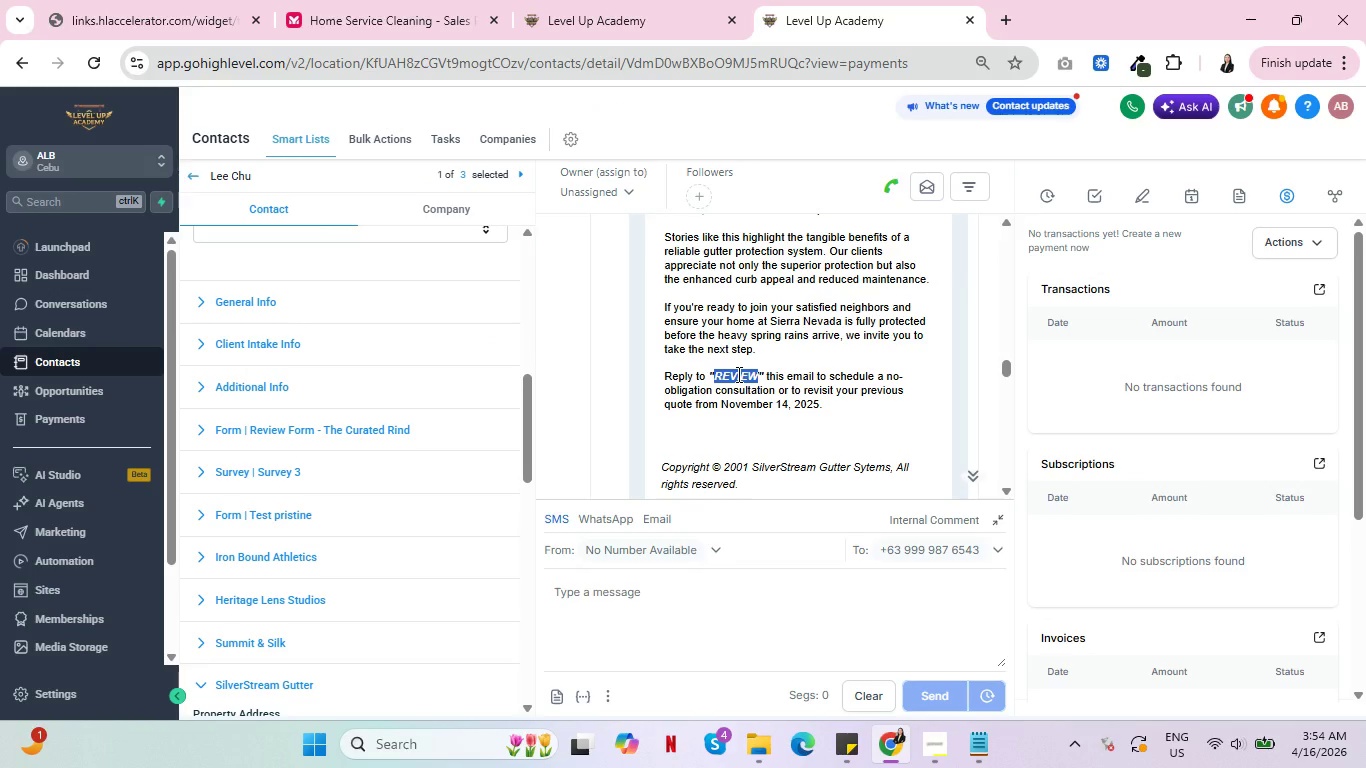 
key(Control+C)
 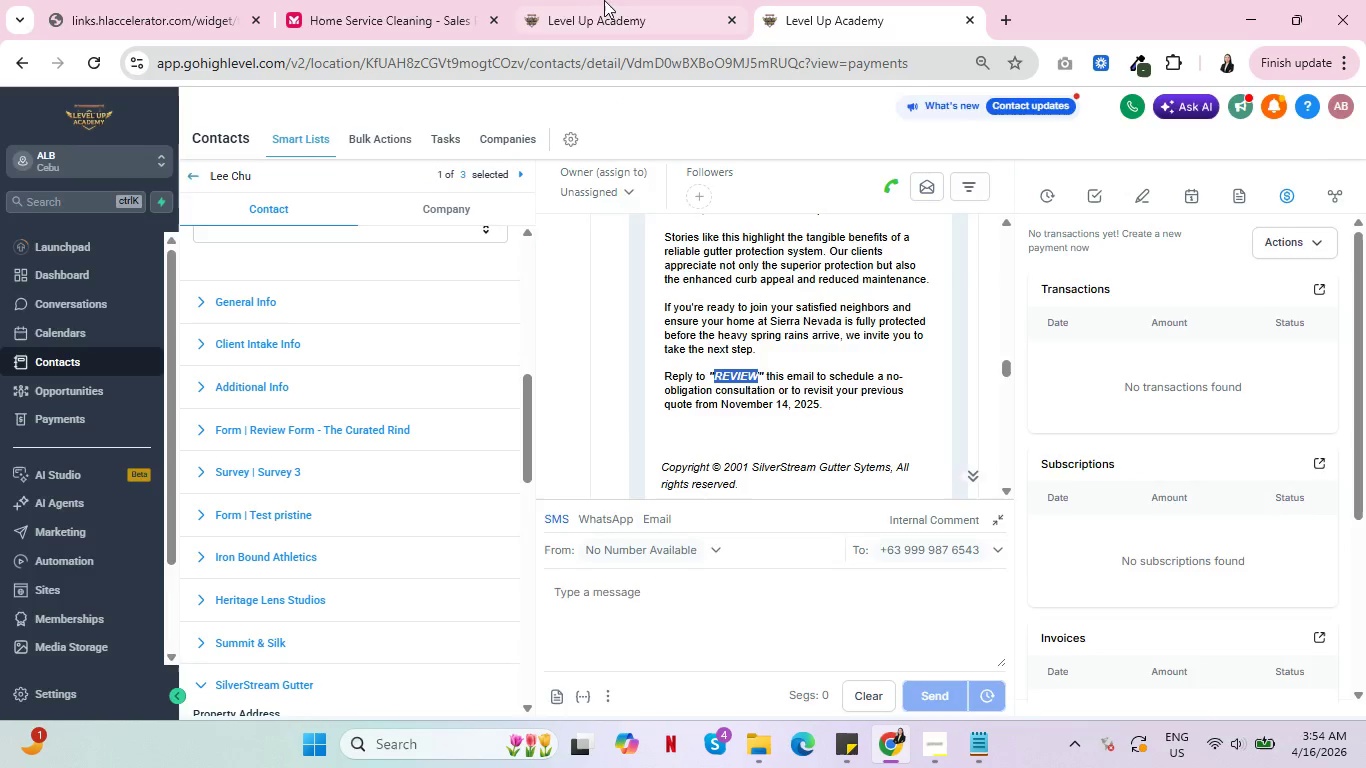 
key(Control+C)
 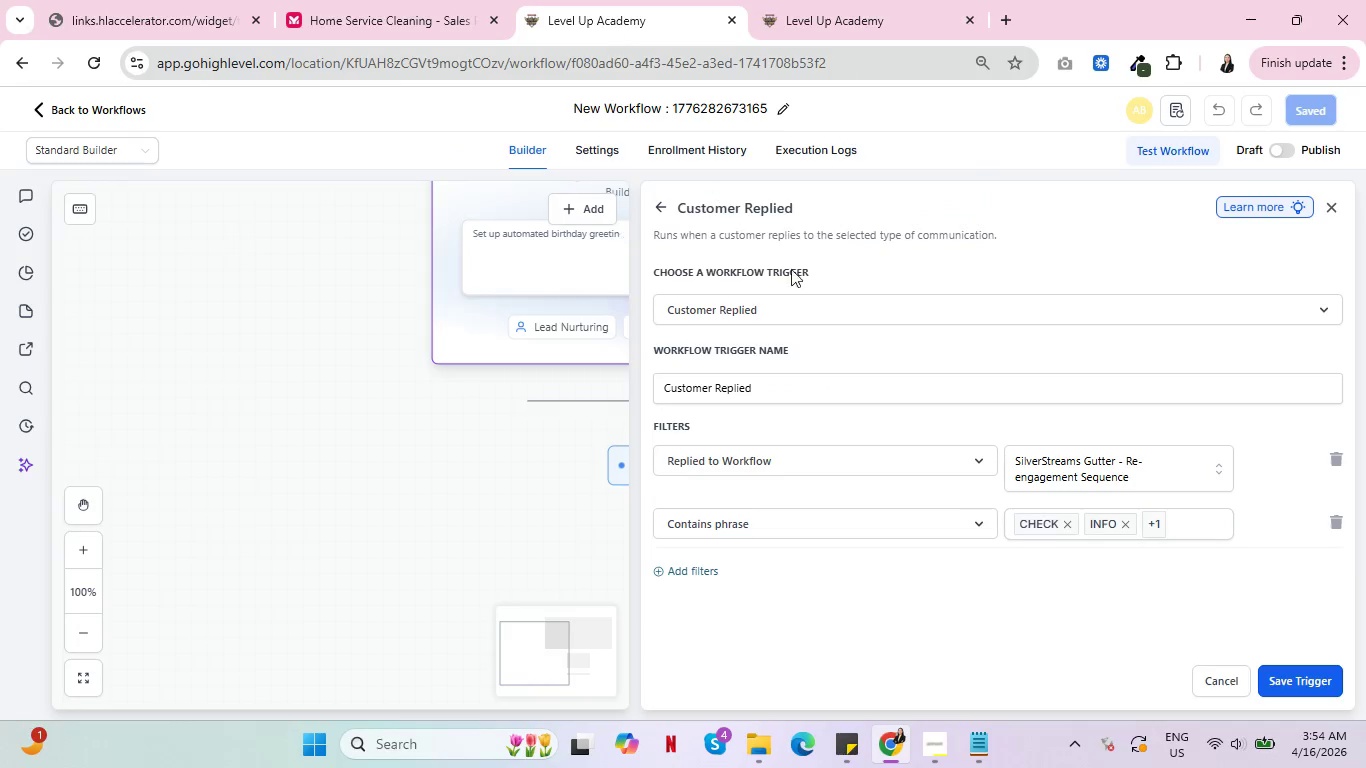 
left_click([607, 0])
 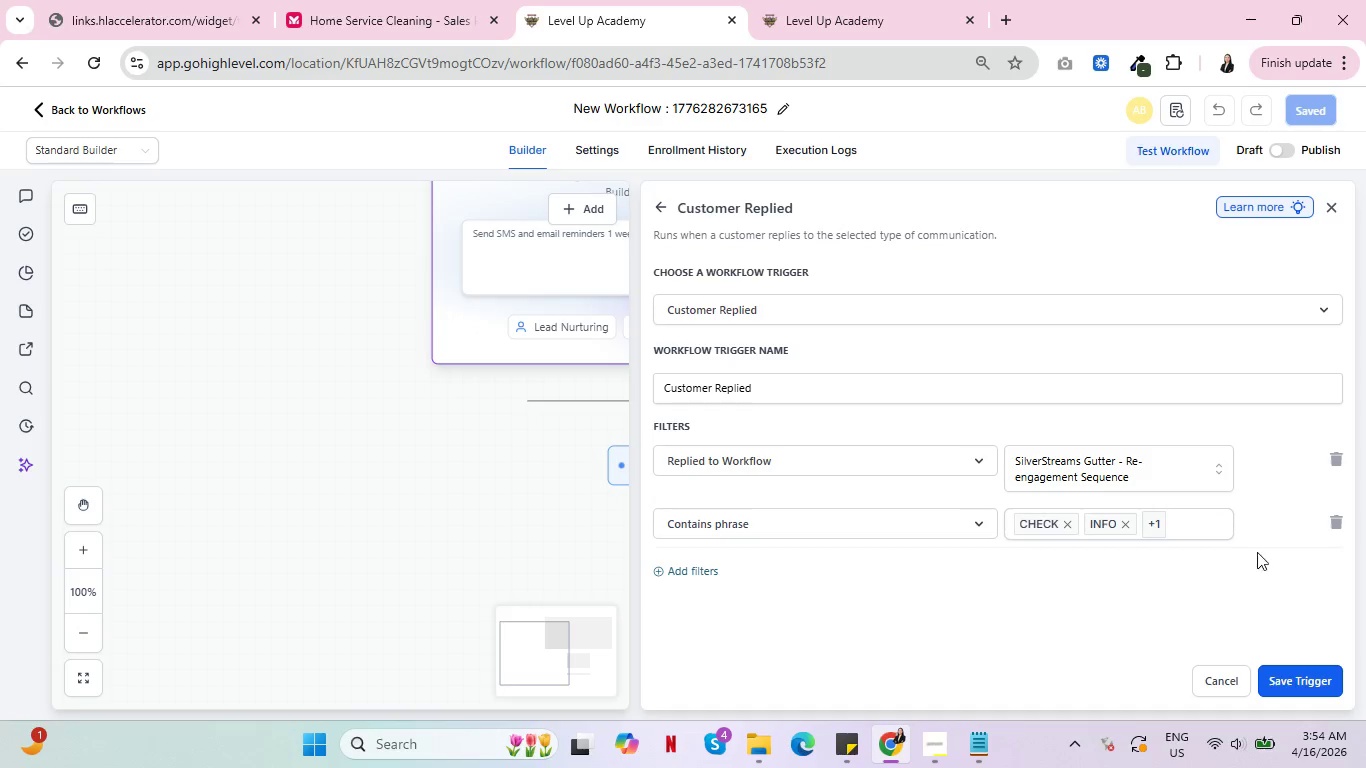 
left_click([1222, 533])
 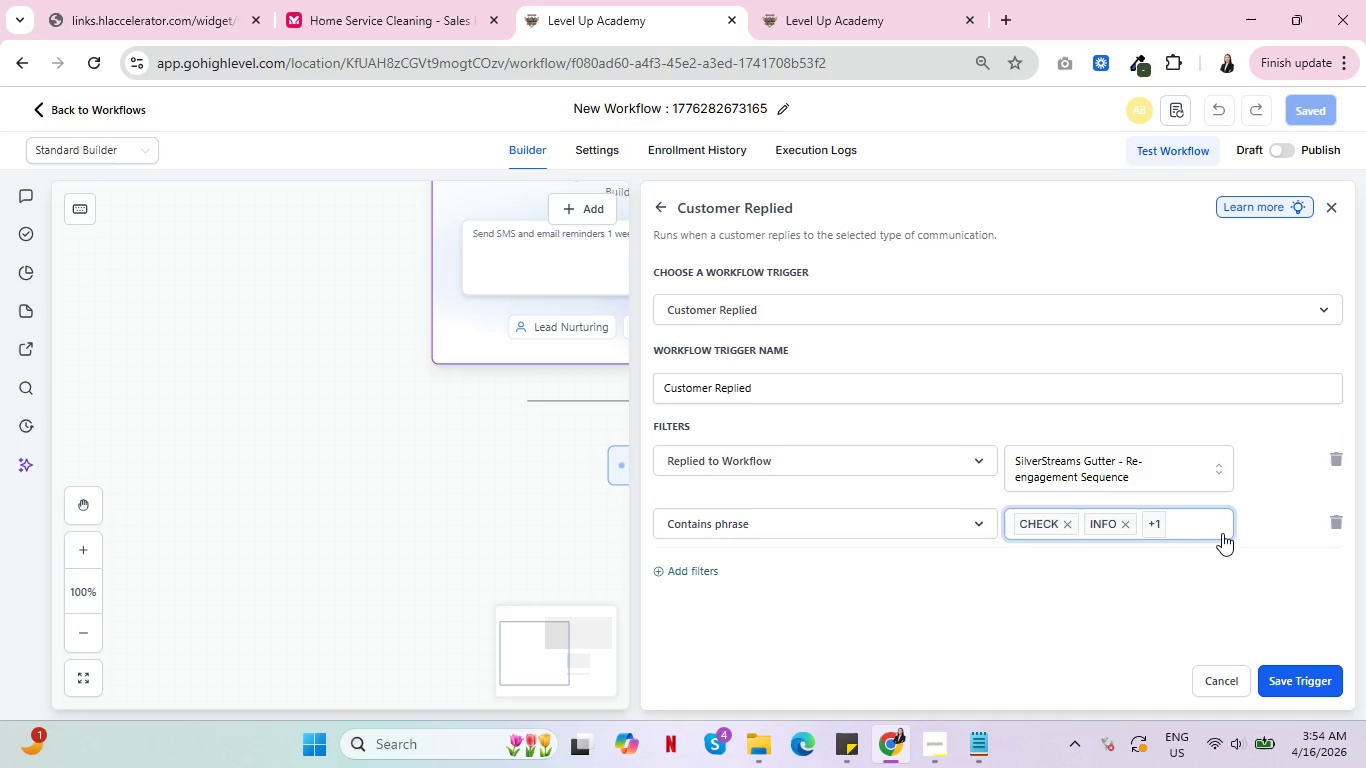 
key(Control+ControlLeft)
 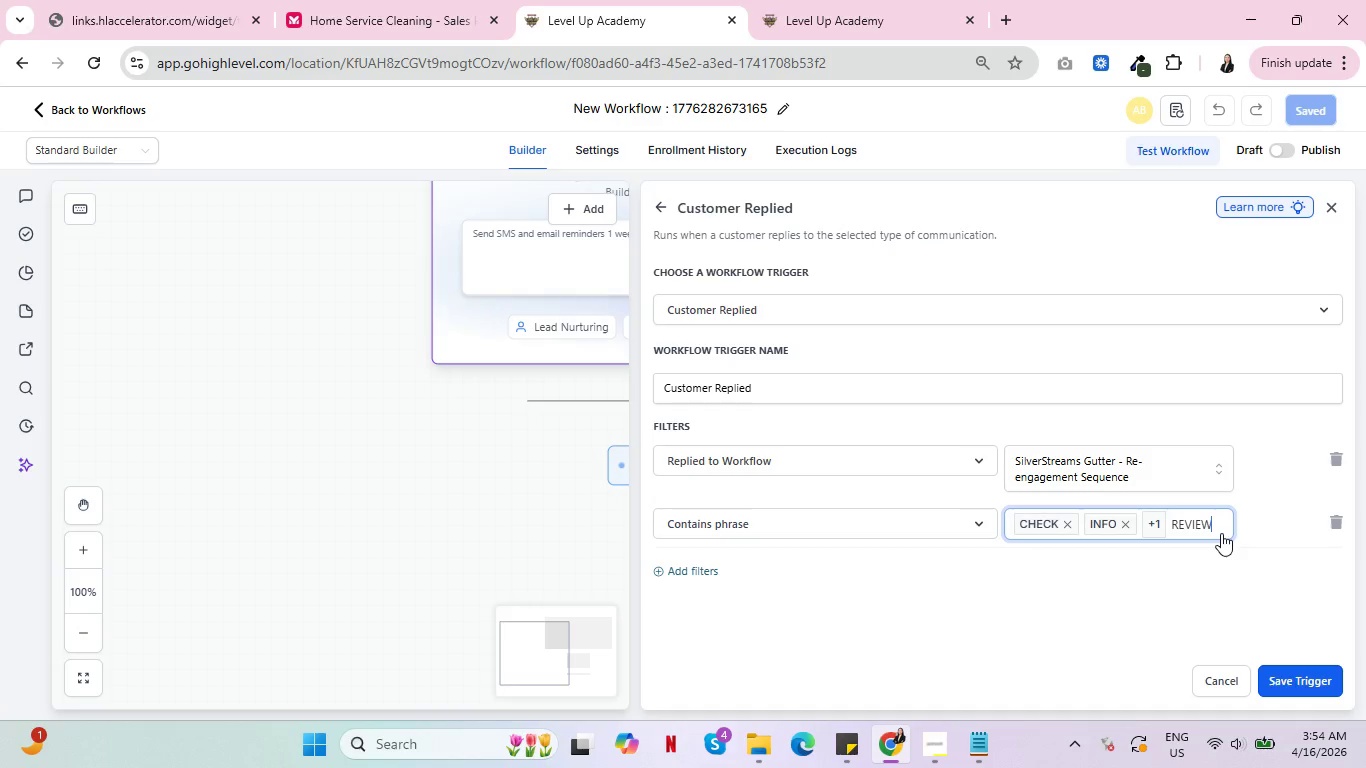 
key(Control+V)
 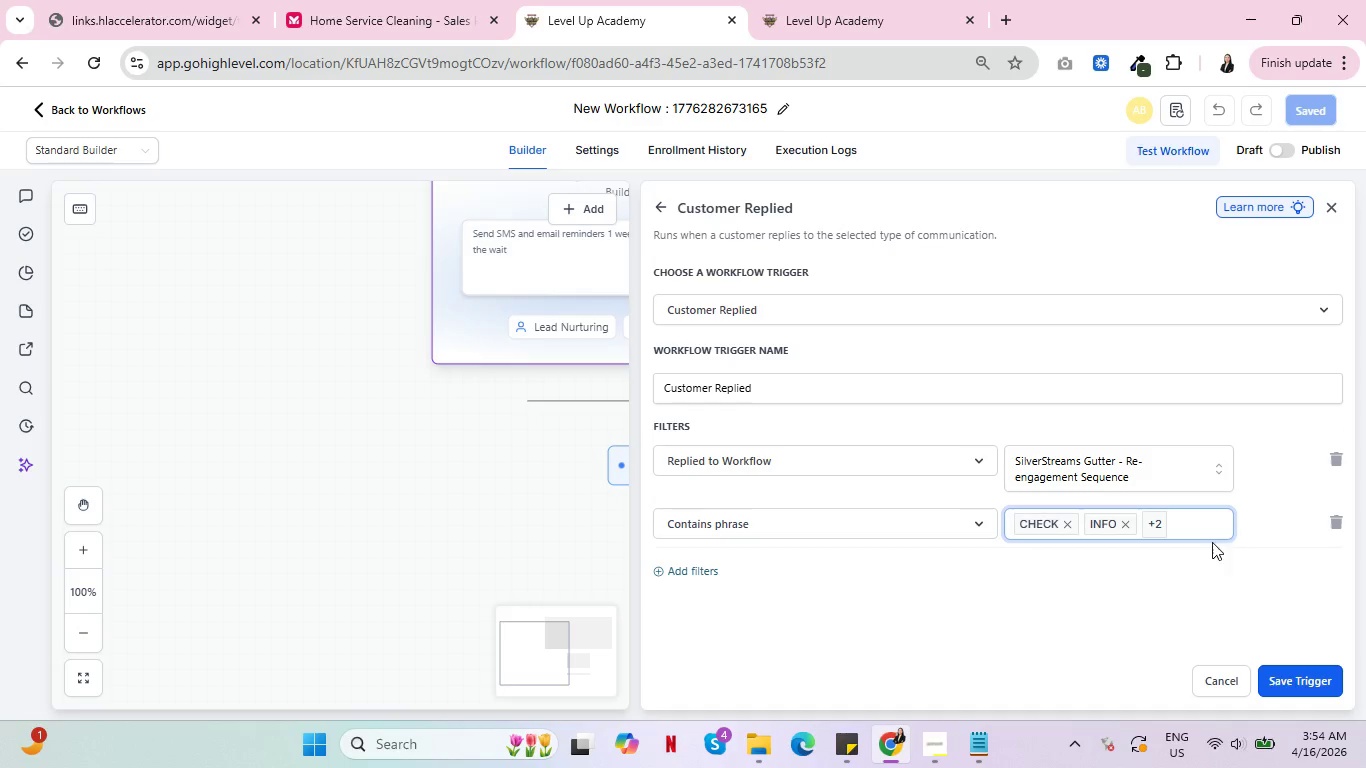 
key(Enter)
 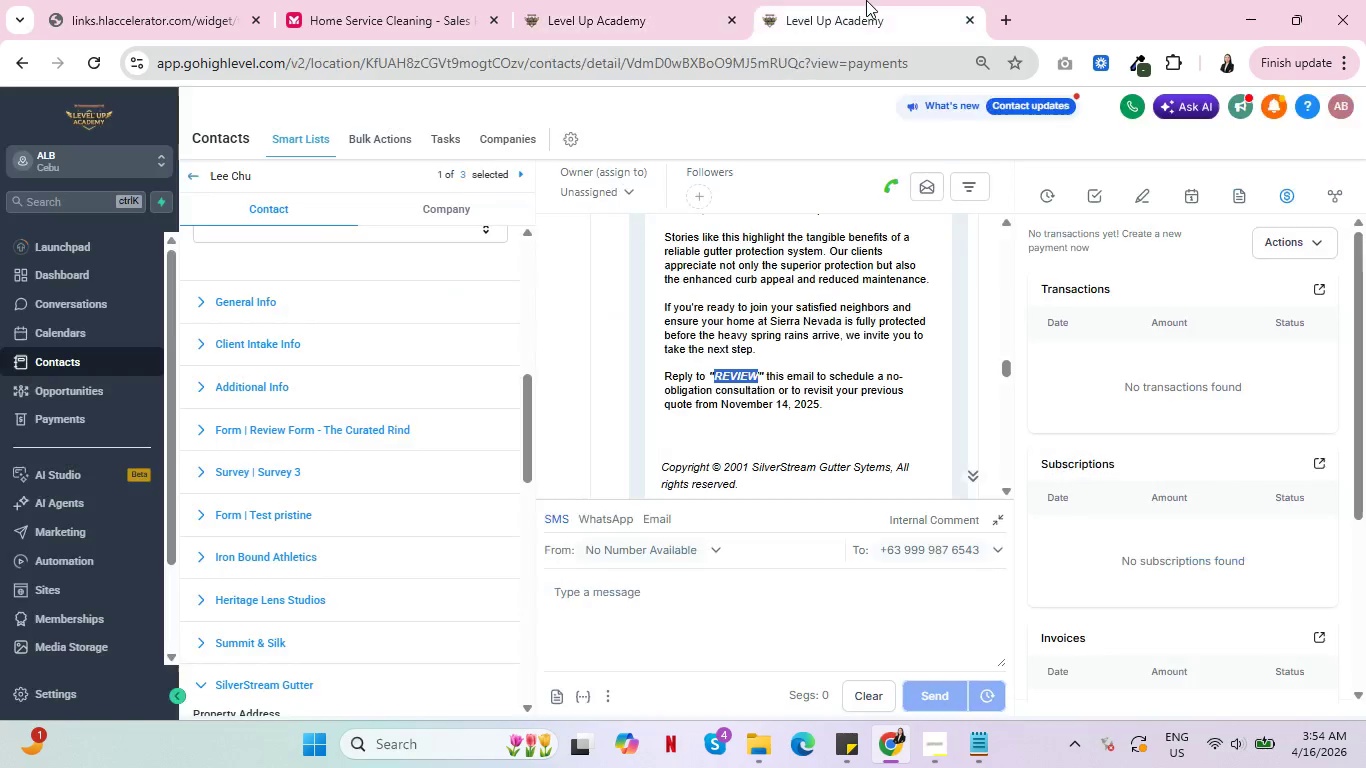 
left_click([866, 0])
 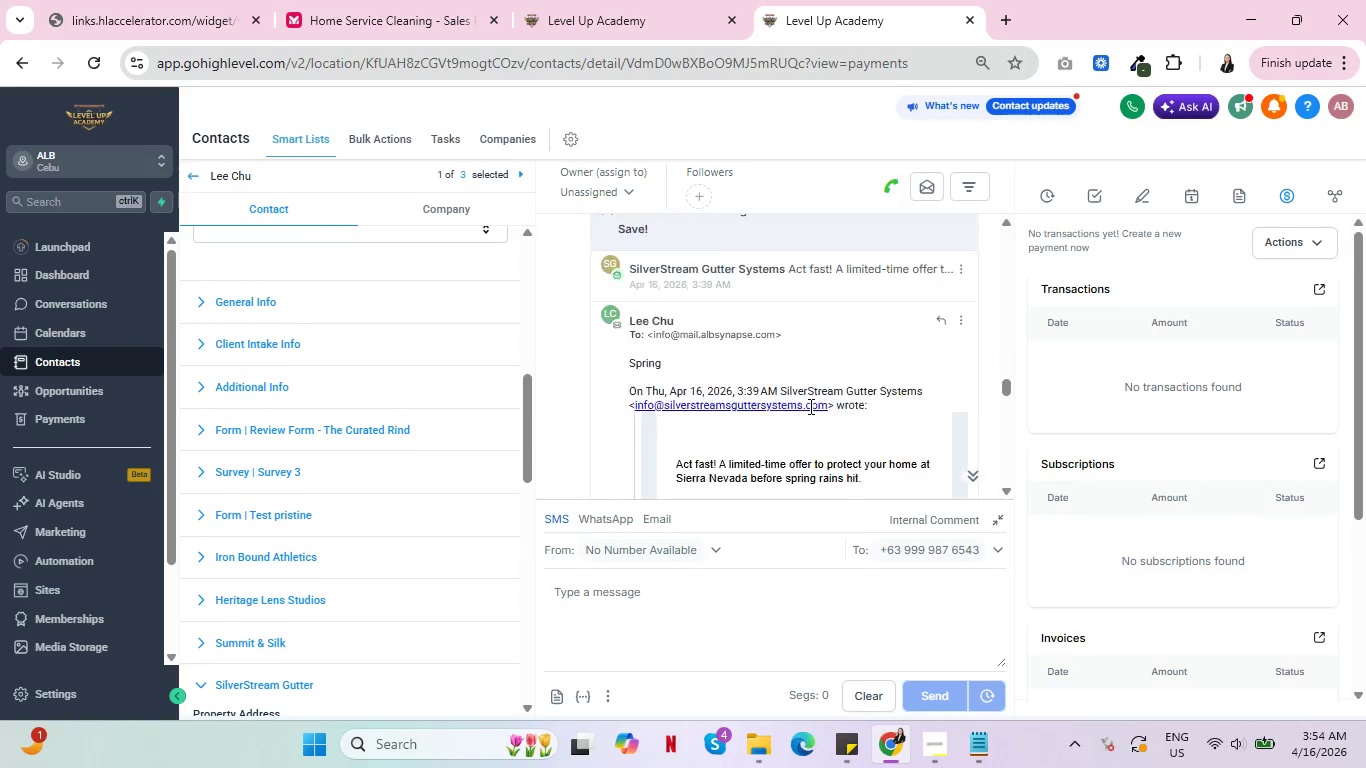 
scroll: coordinate [809, 408], scroll_direction: down, amount: 8.0
 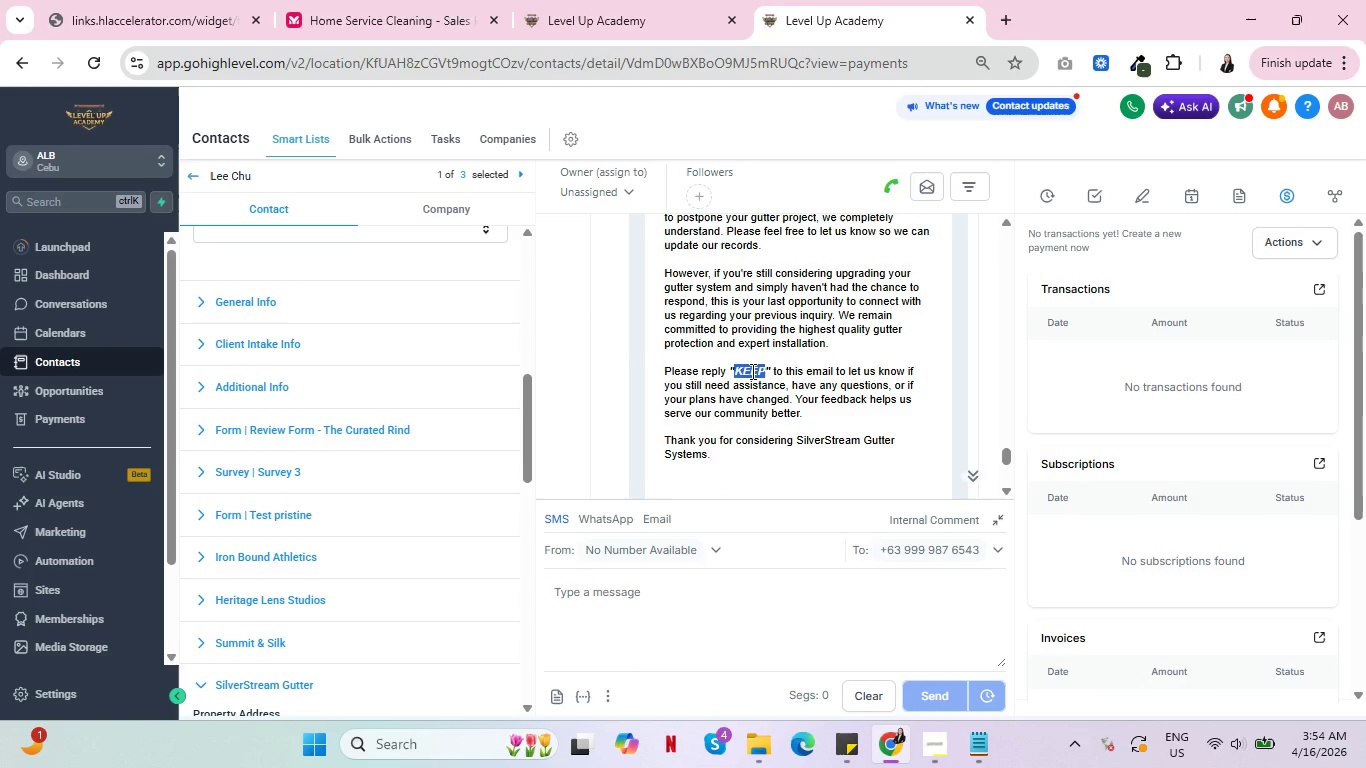 
double_click([751, 371])
 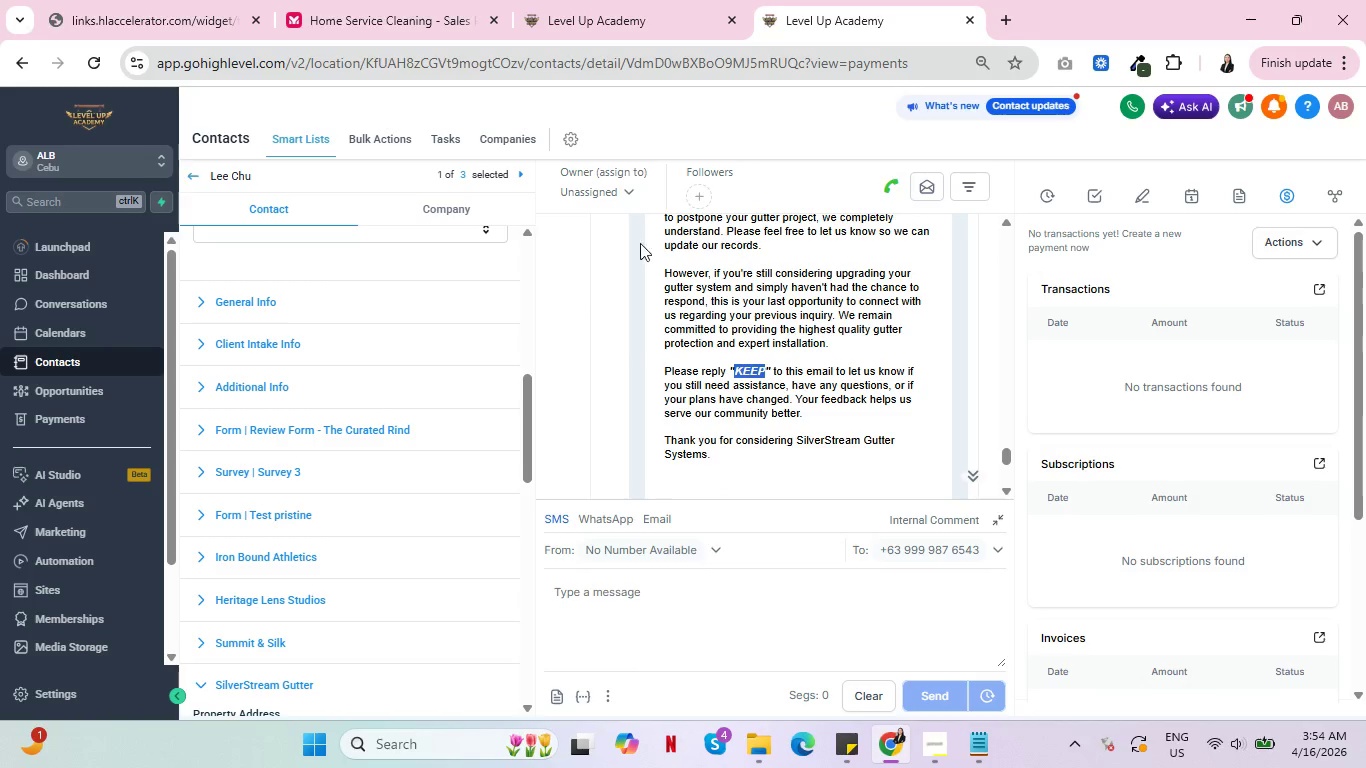 
key(Control+C)
 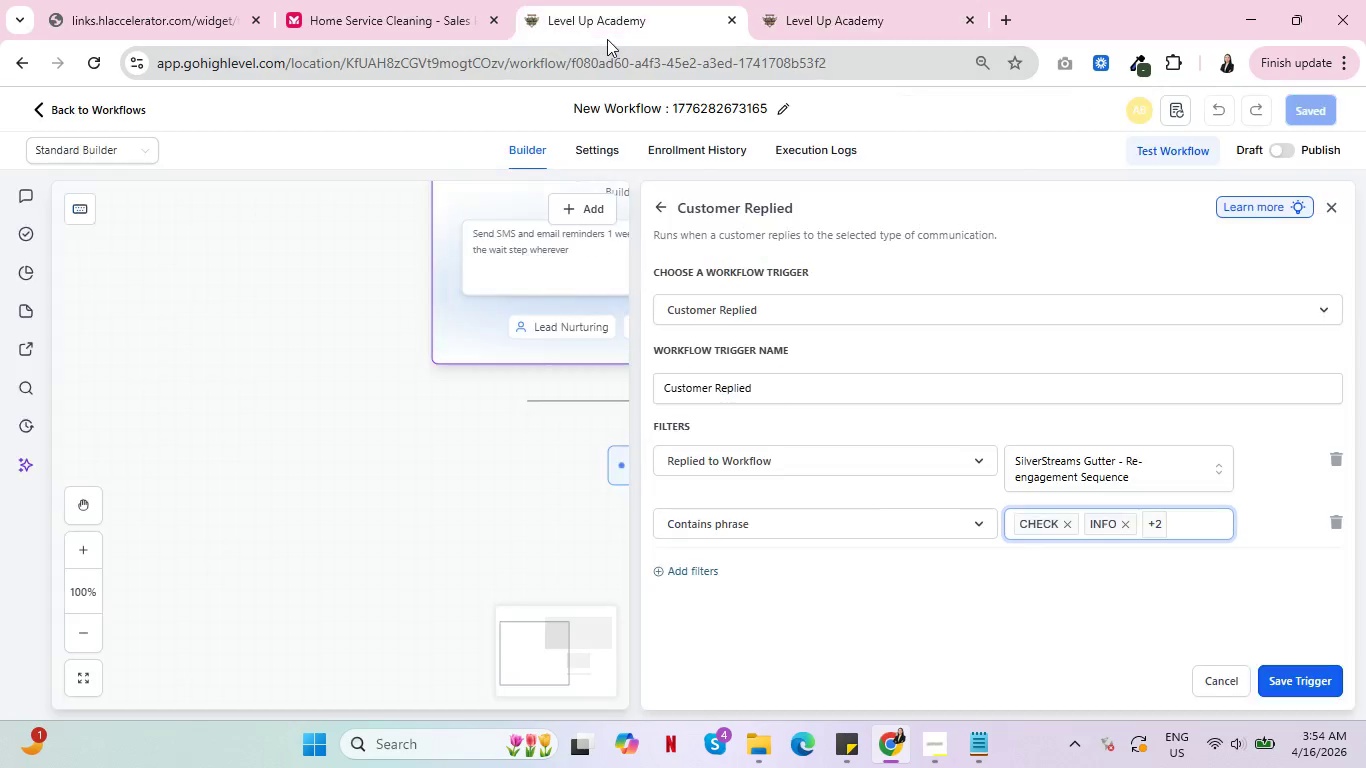 
key(Control+C)
 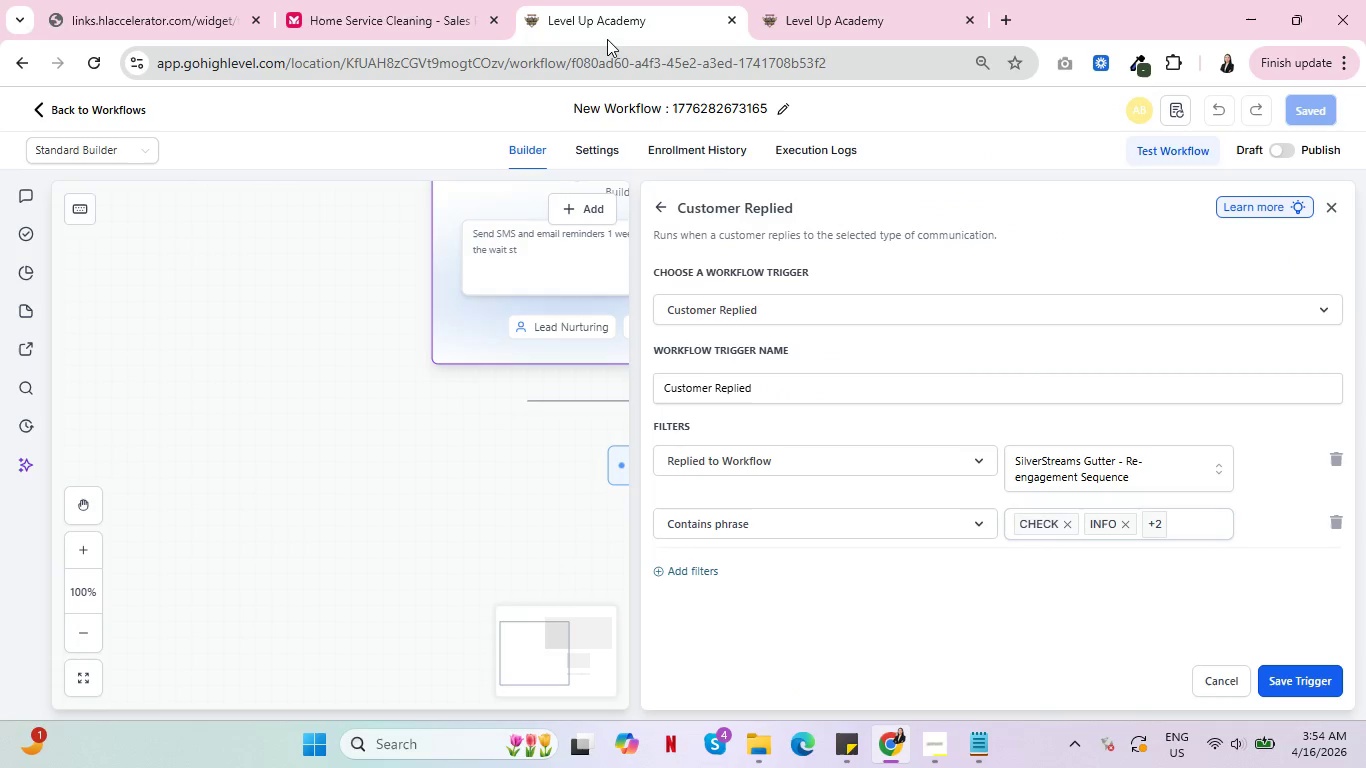 
left_click([607, 39])
 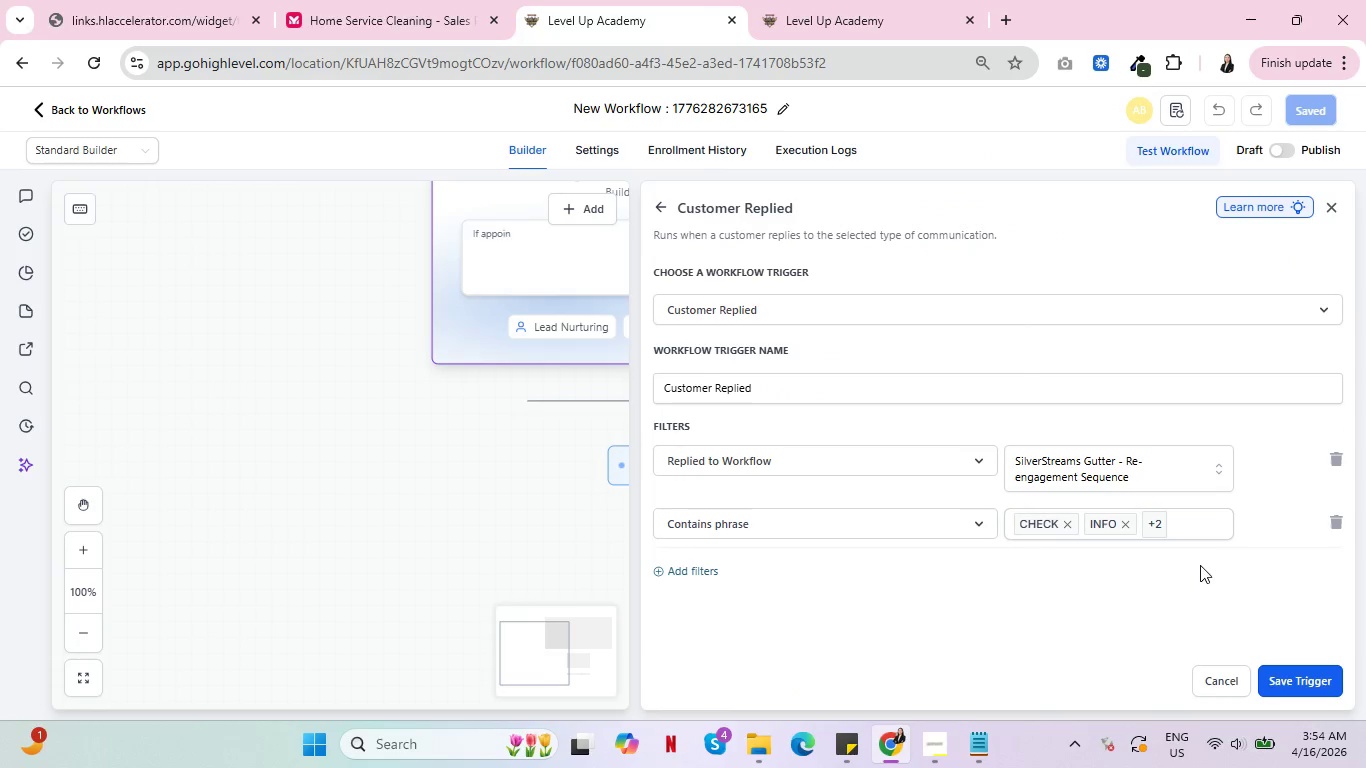 
left_click([1217, 532])
 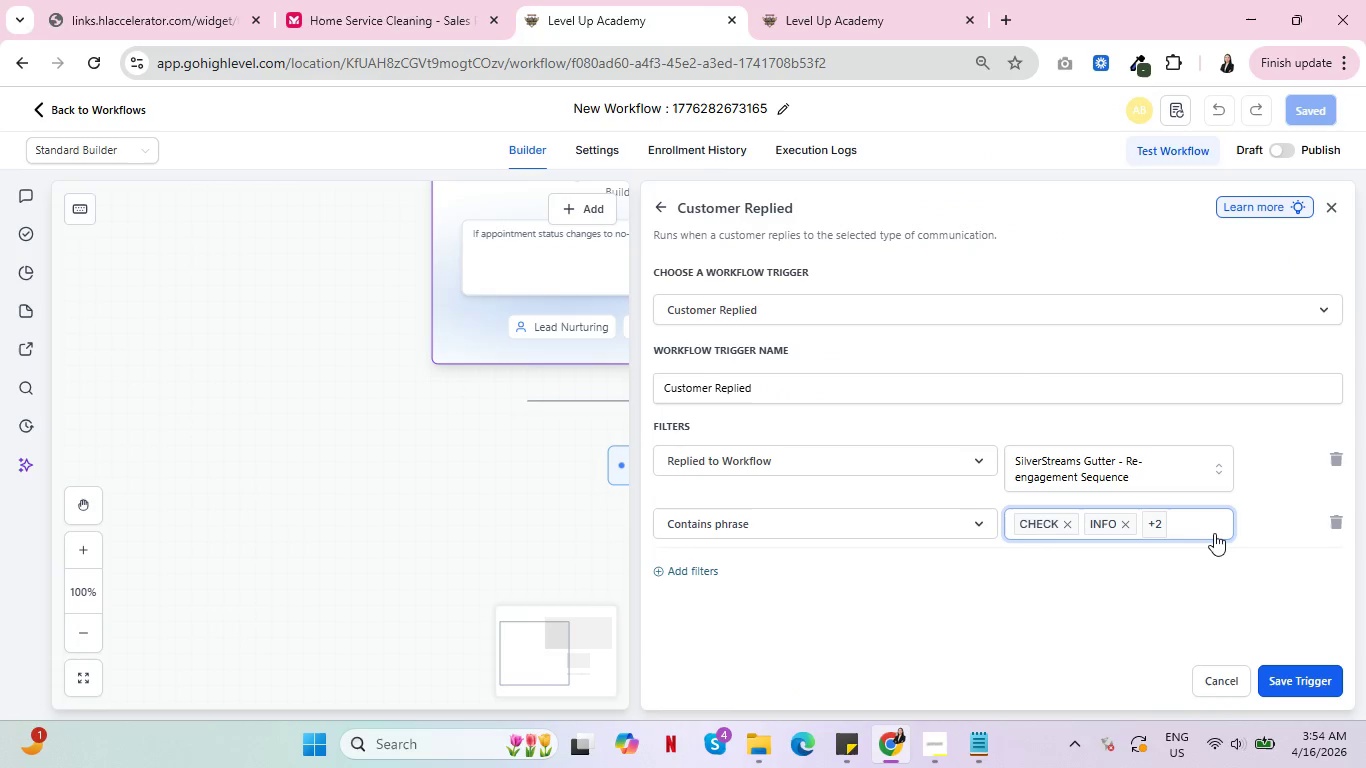 
key(Control+V)
 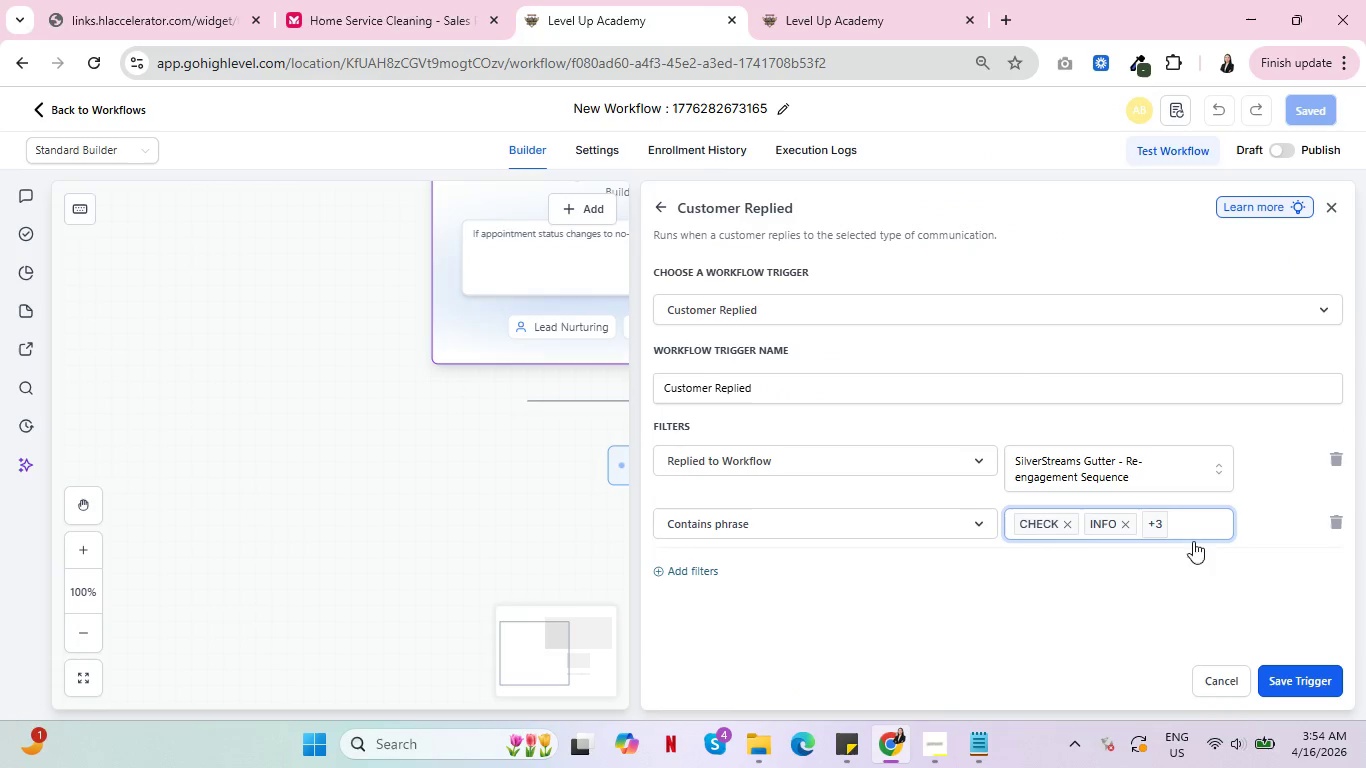 
key(Enter)
 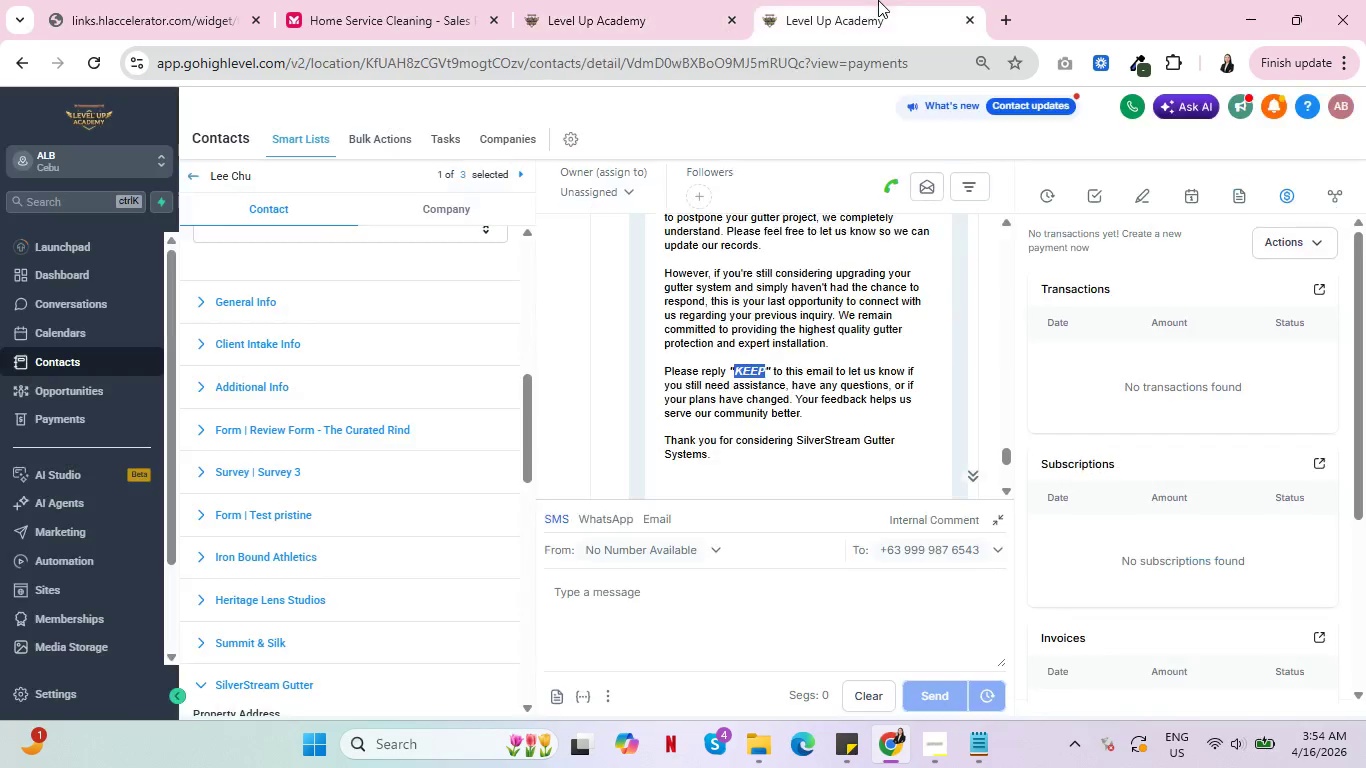 
left_click([878, 0])
 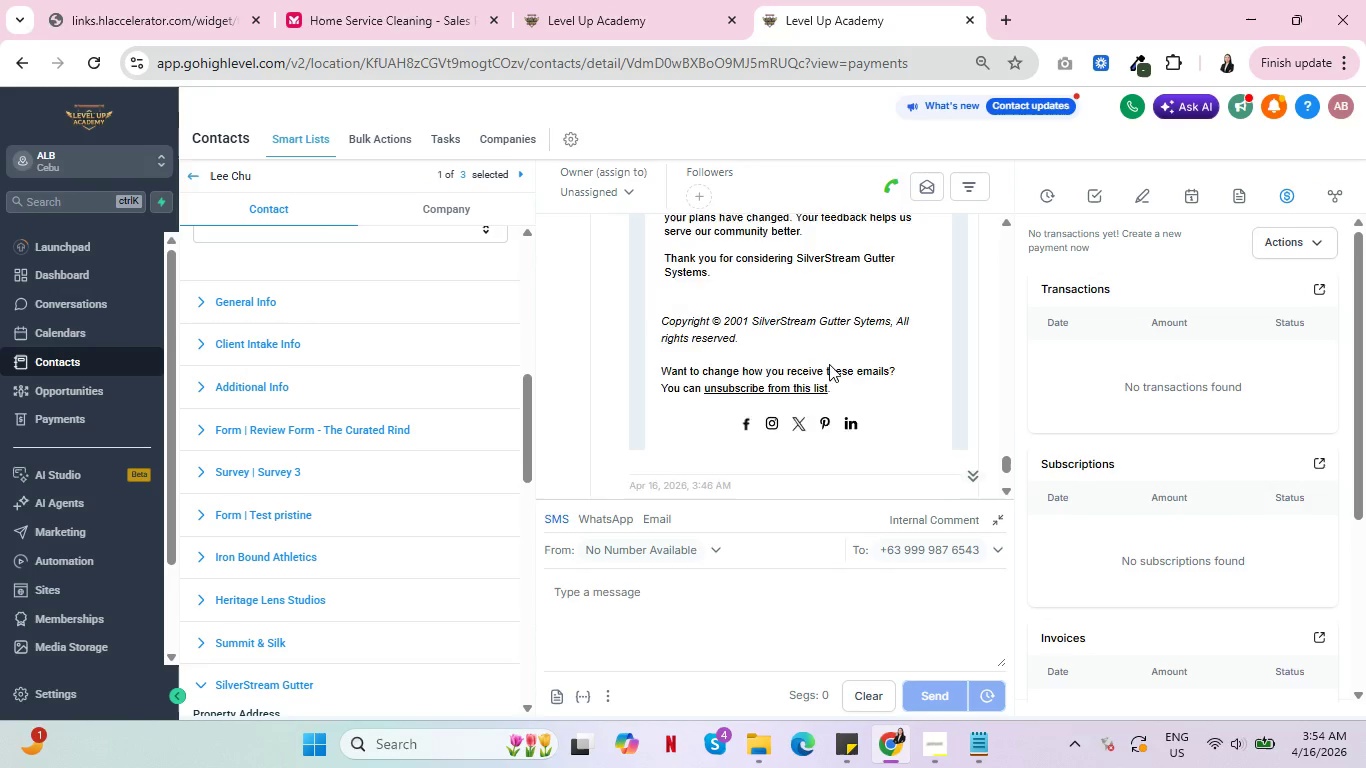 
scroll: coordinate [825, 362], scroll_direction: down, amount: 7.0
 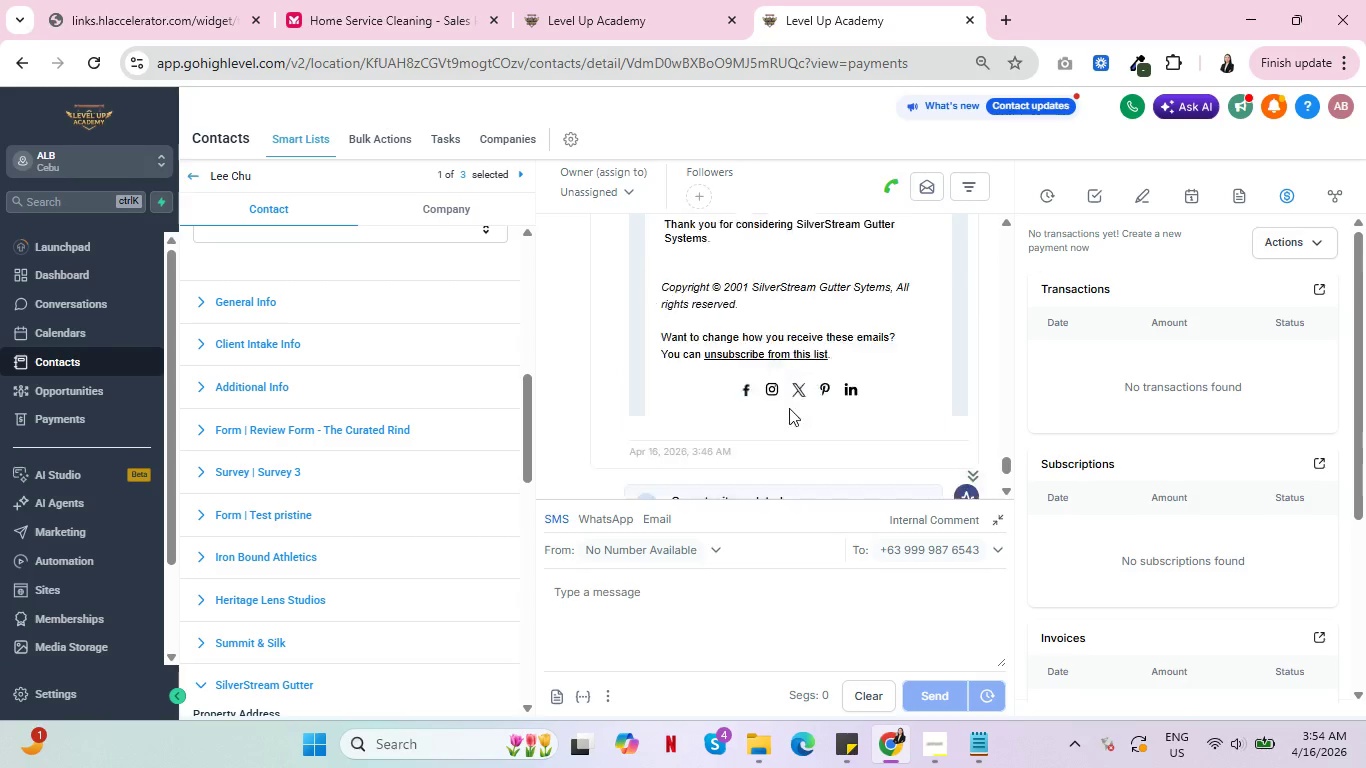 
scroll: coordinate [789, 408], scroll_direction: up, amount: 4.0
 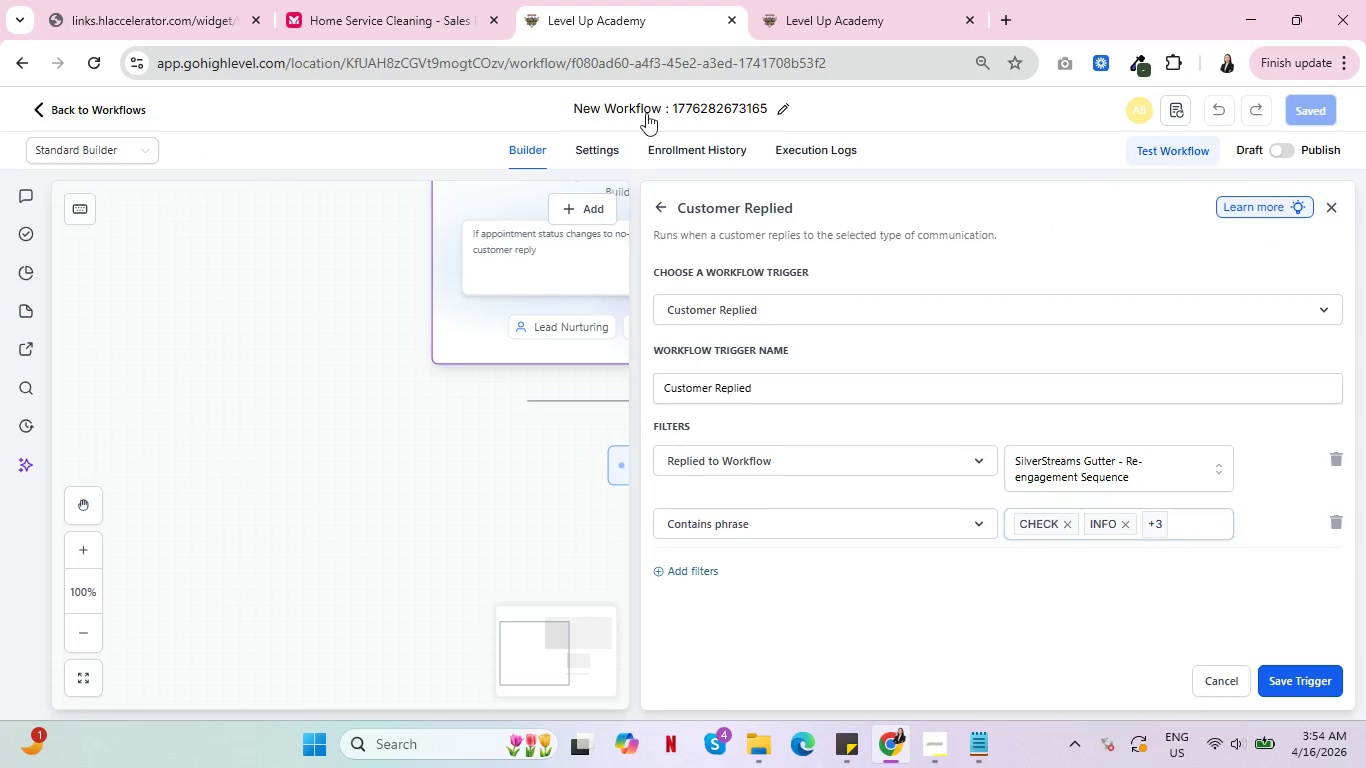 
left_click([642, 0])
 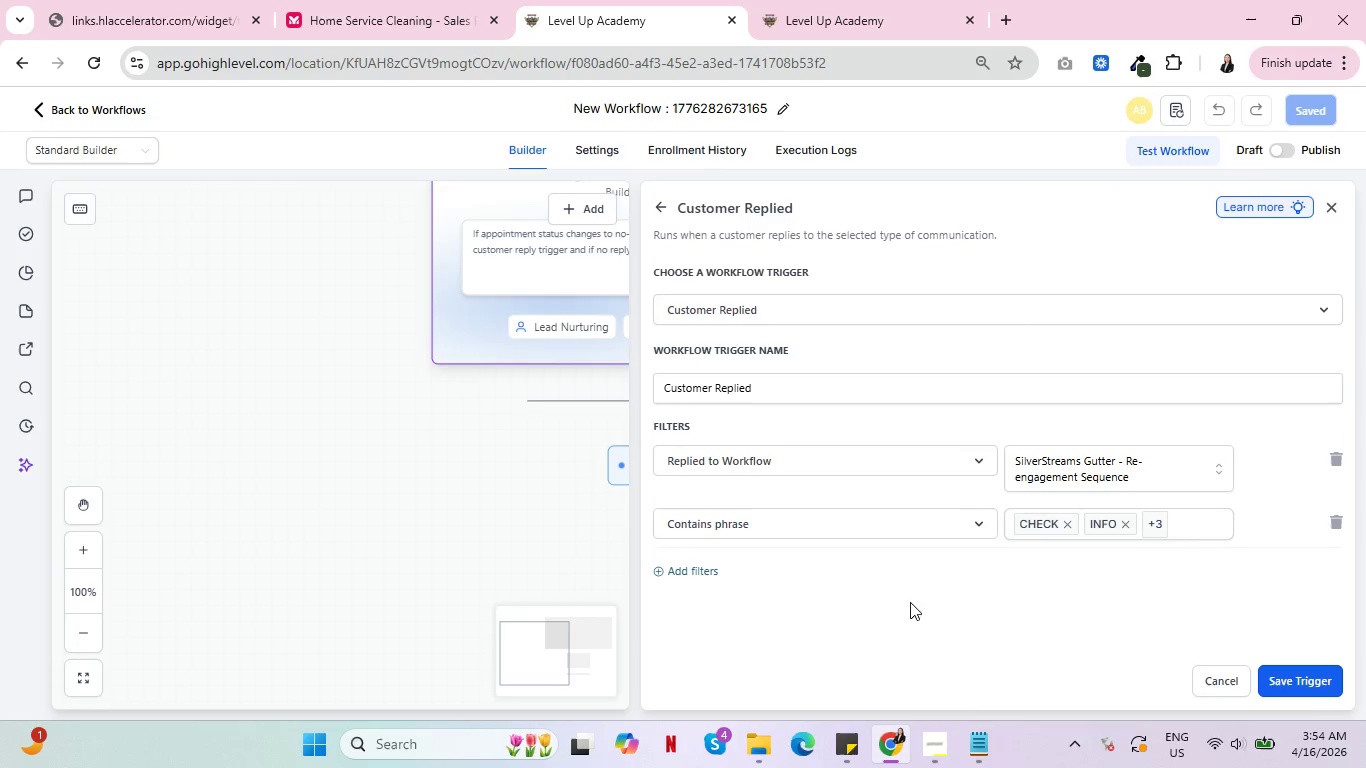 
left_click([1310, 684])
 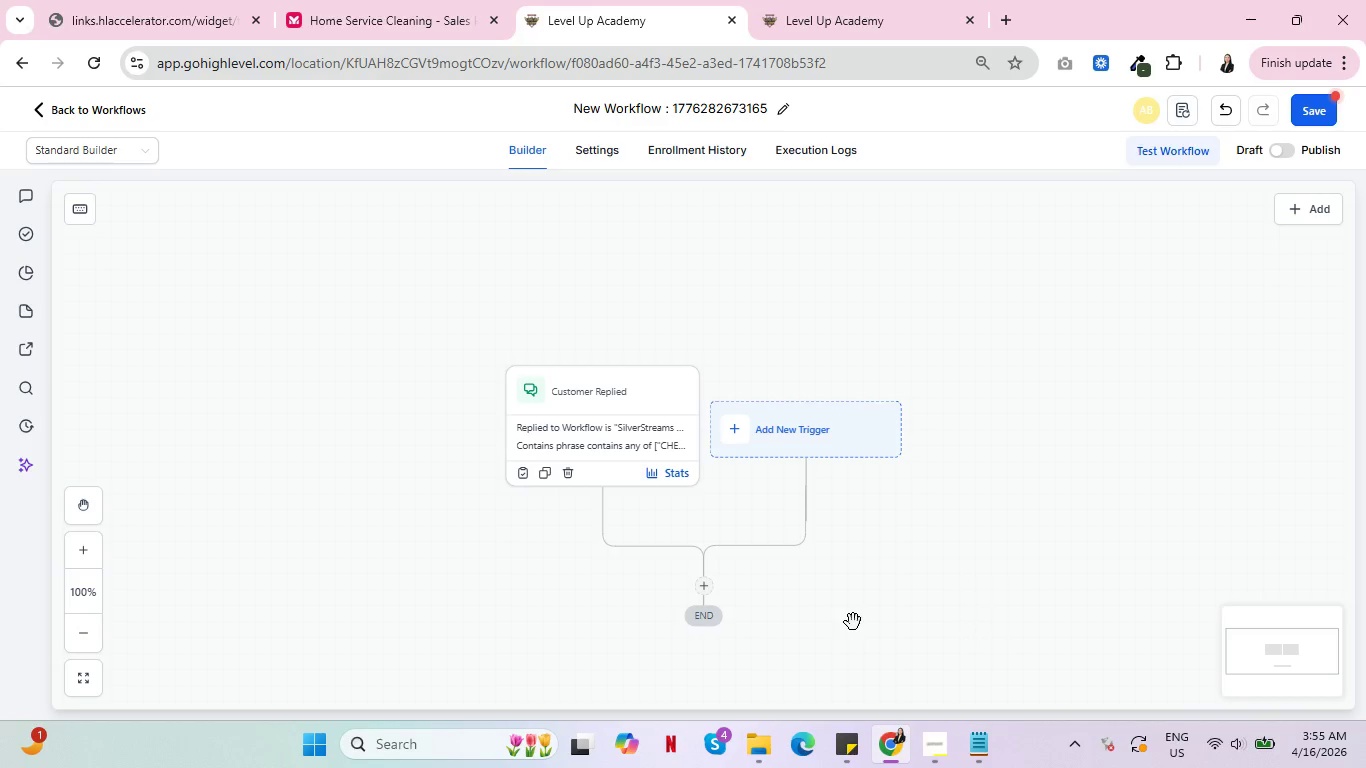 
wait(16.19)
 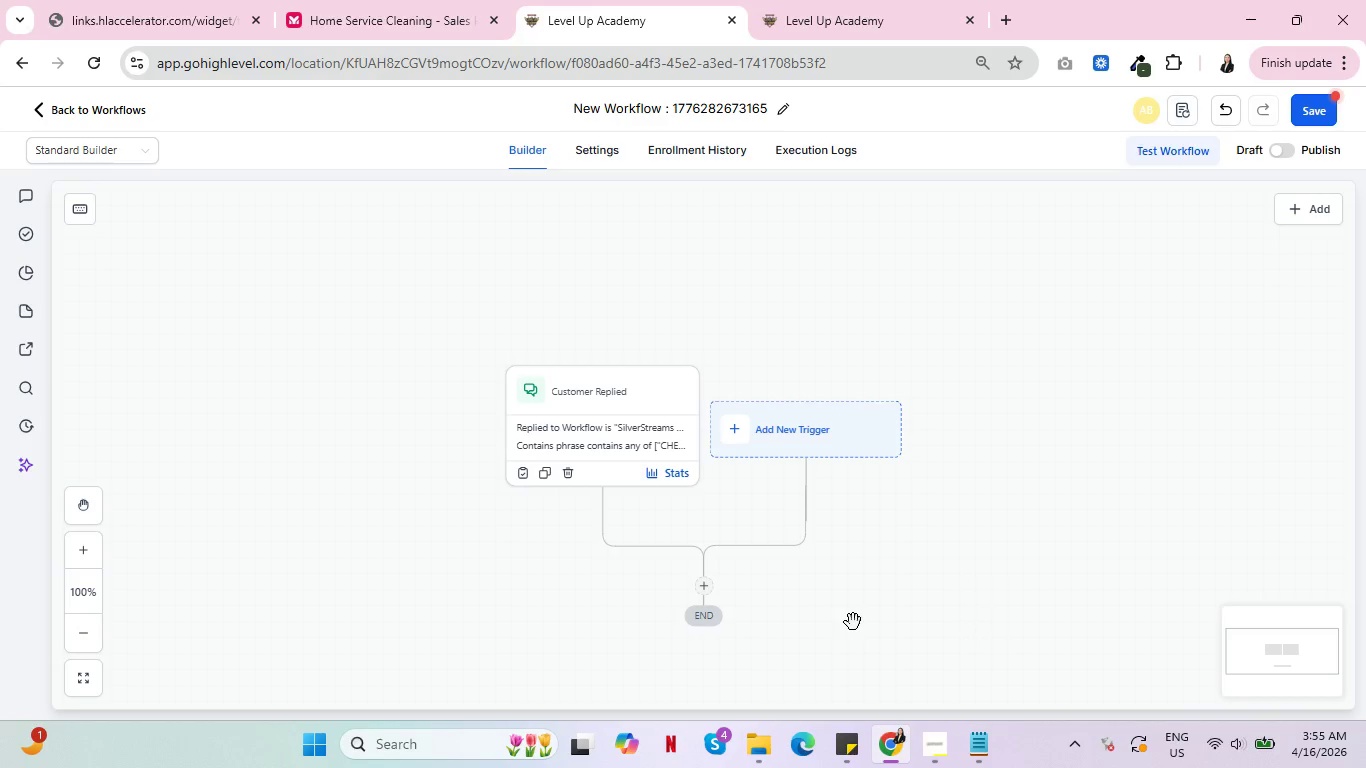 
mouse_move([701, 589])
 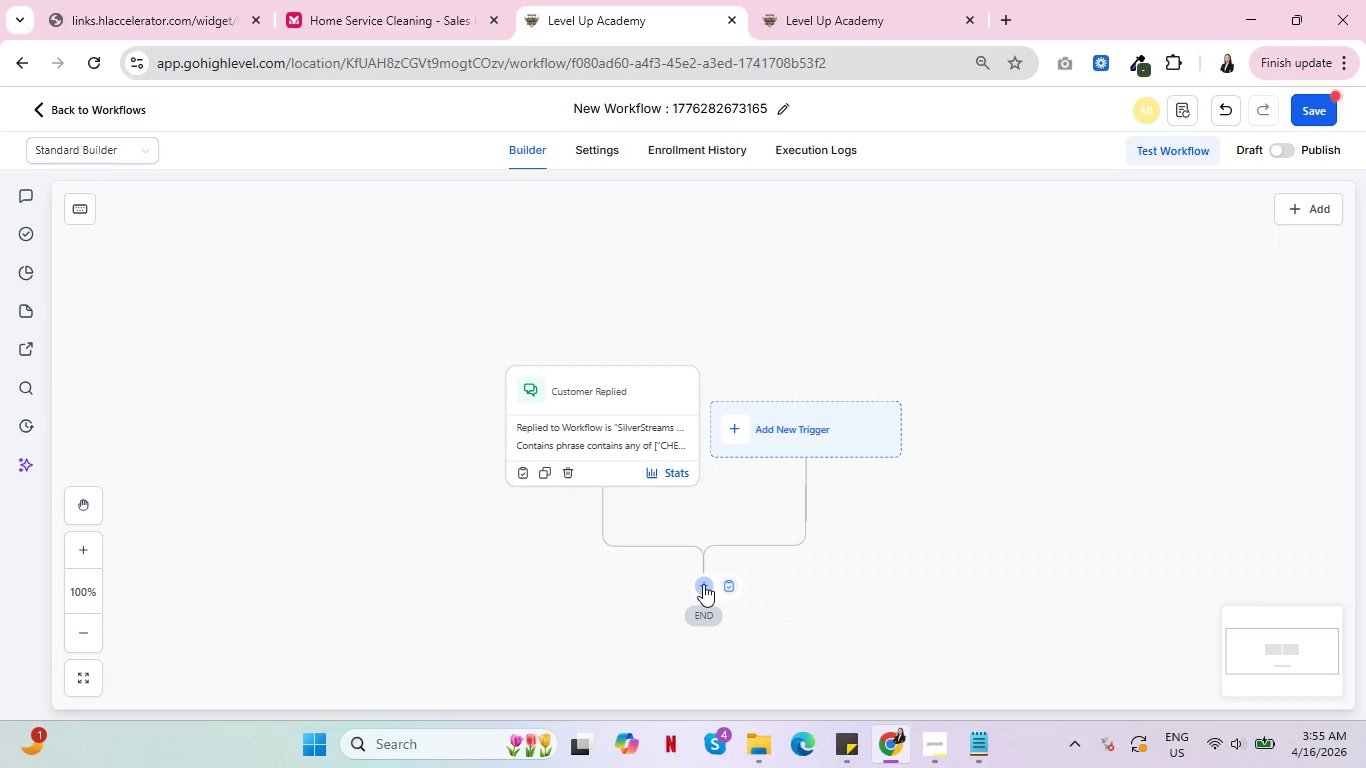 
left_click([703, 584])
 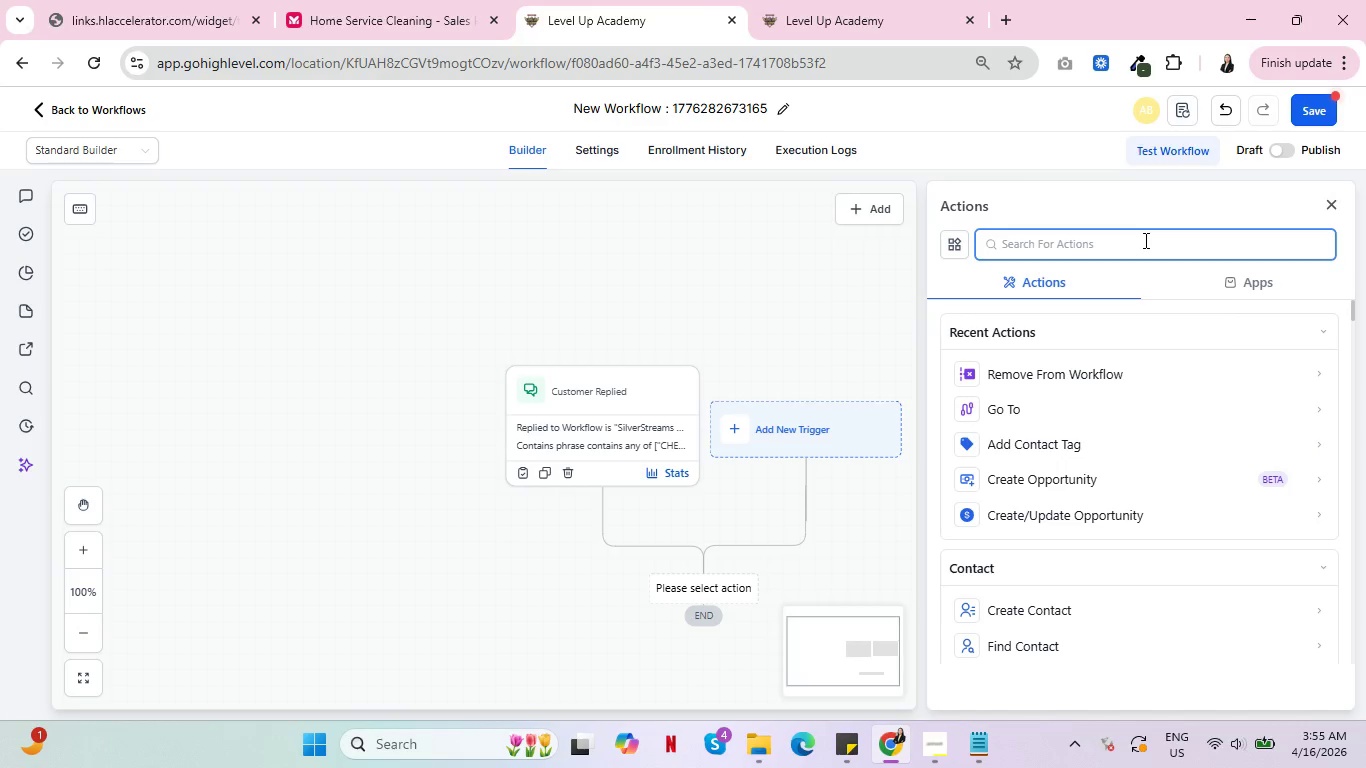 
left_click([1144, 240])
 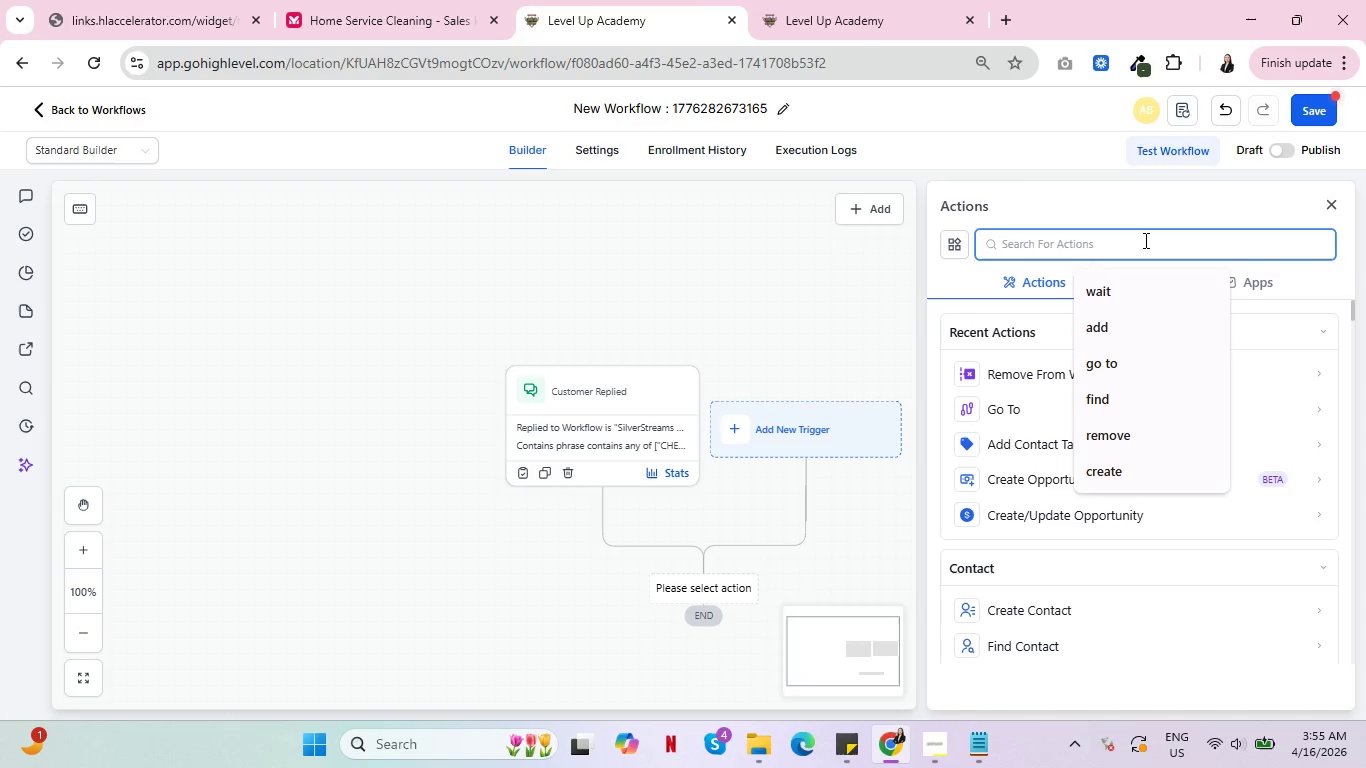 
type(if)
 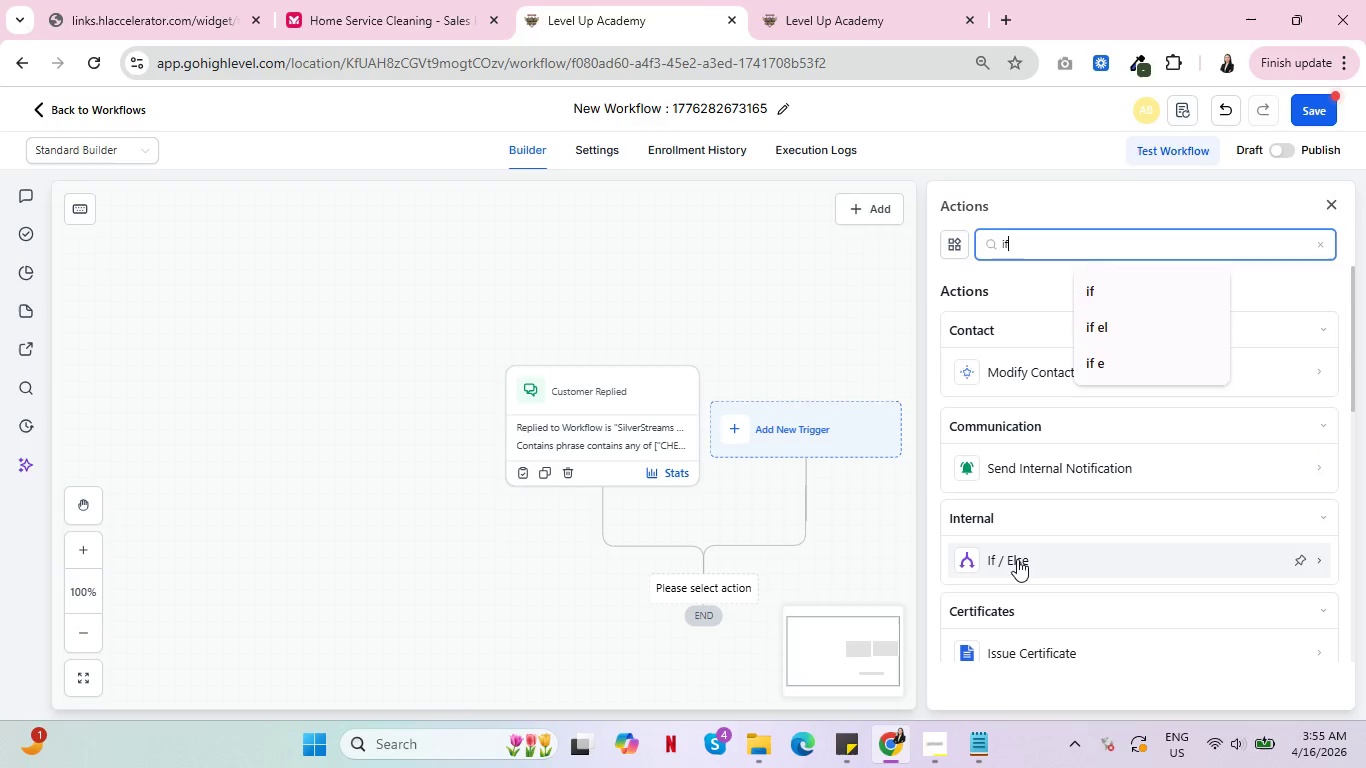 
left_click([1017, 559])
 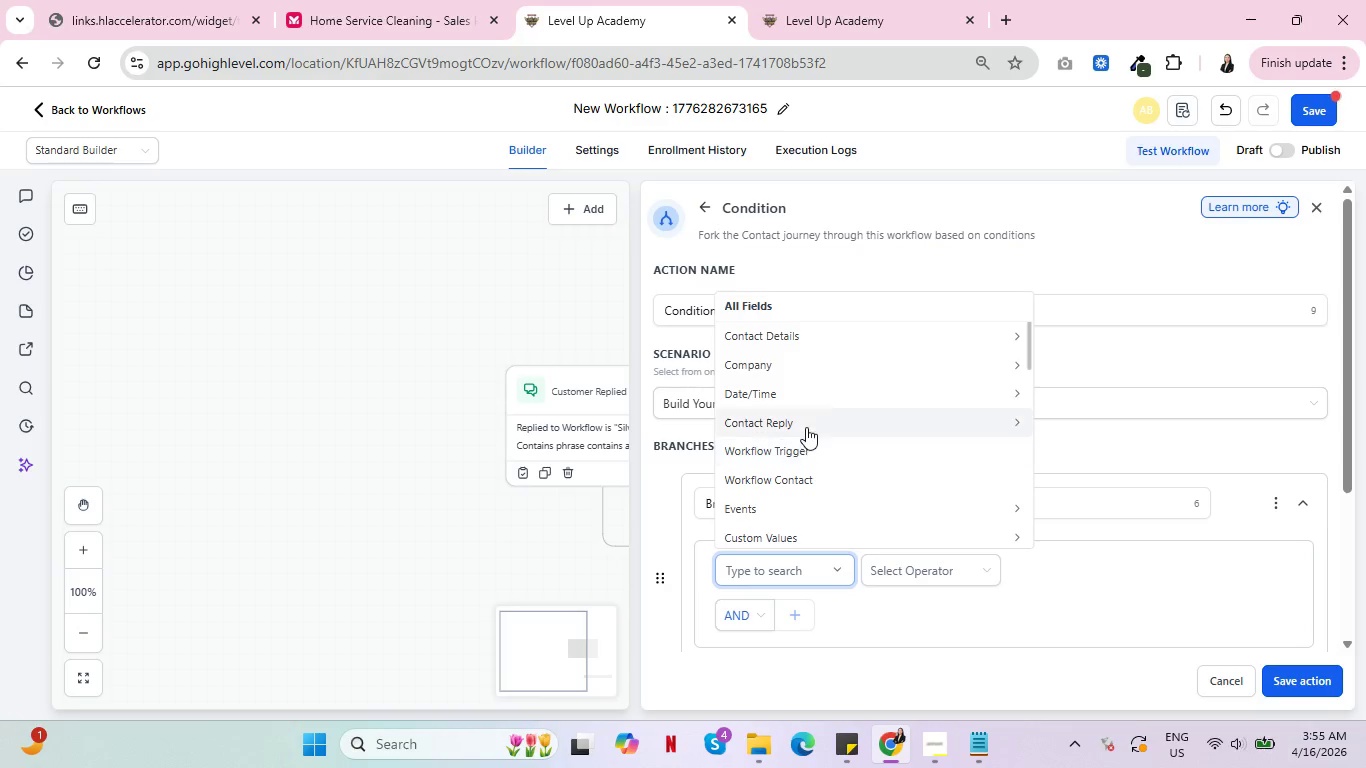 
wait(6.98)
 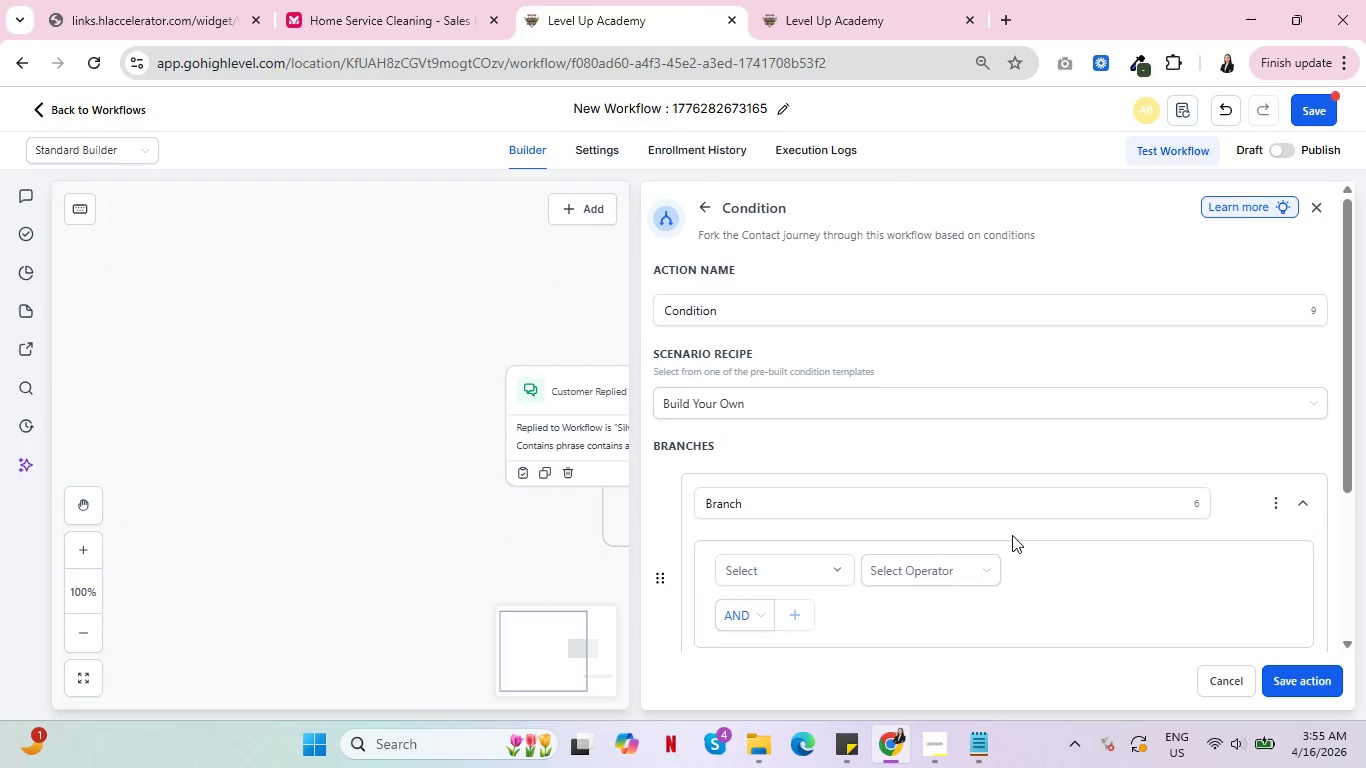 
left_click([806, 424])
 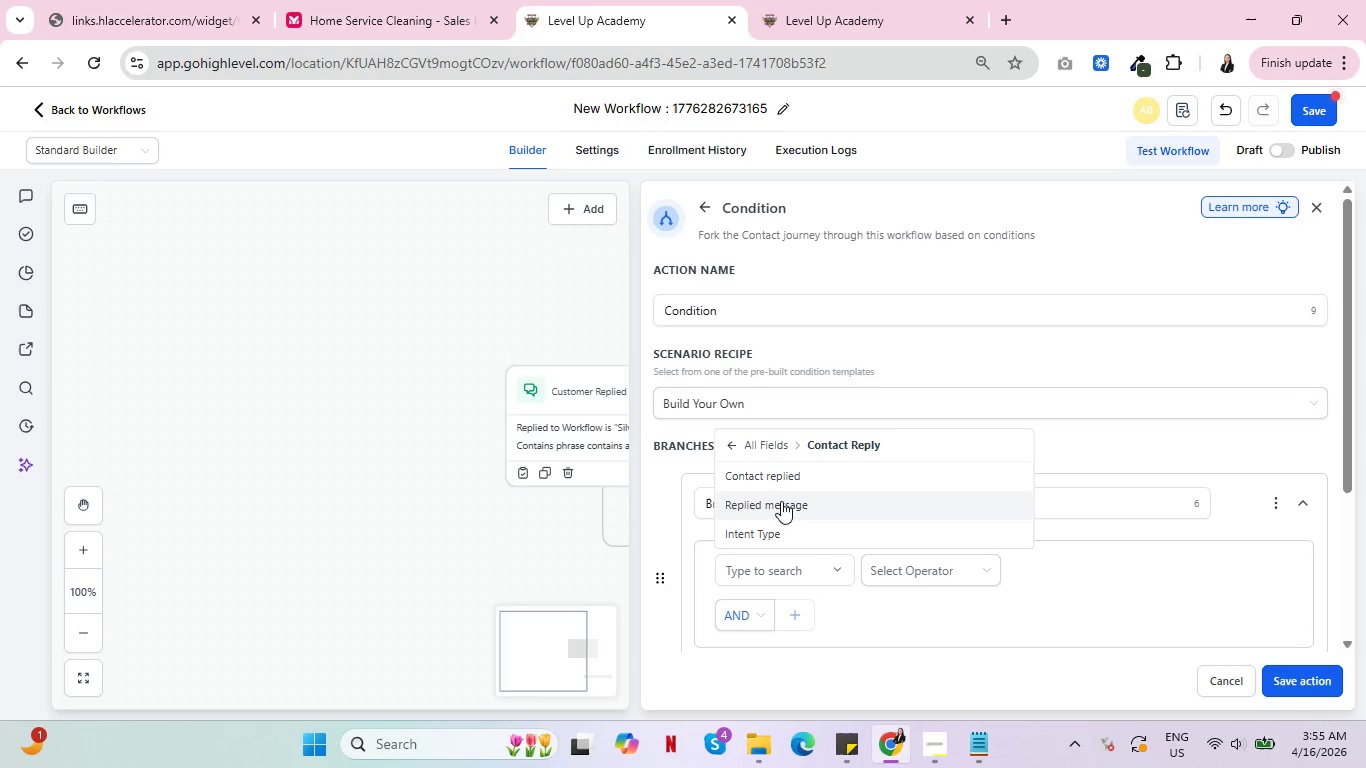 
left_click([781, 501])
 